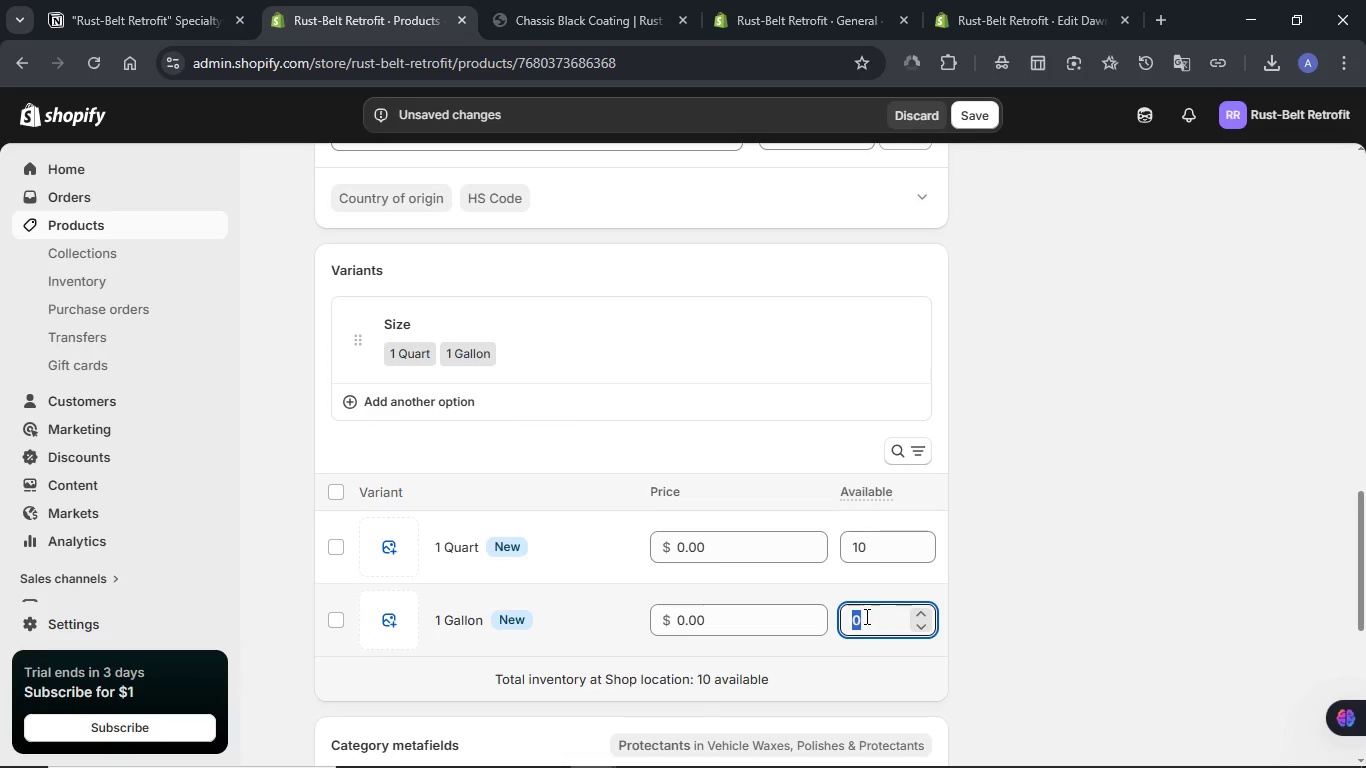 
key(Numpad0)
 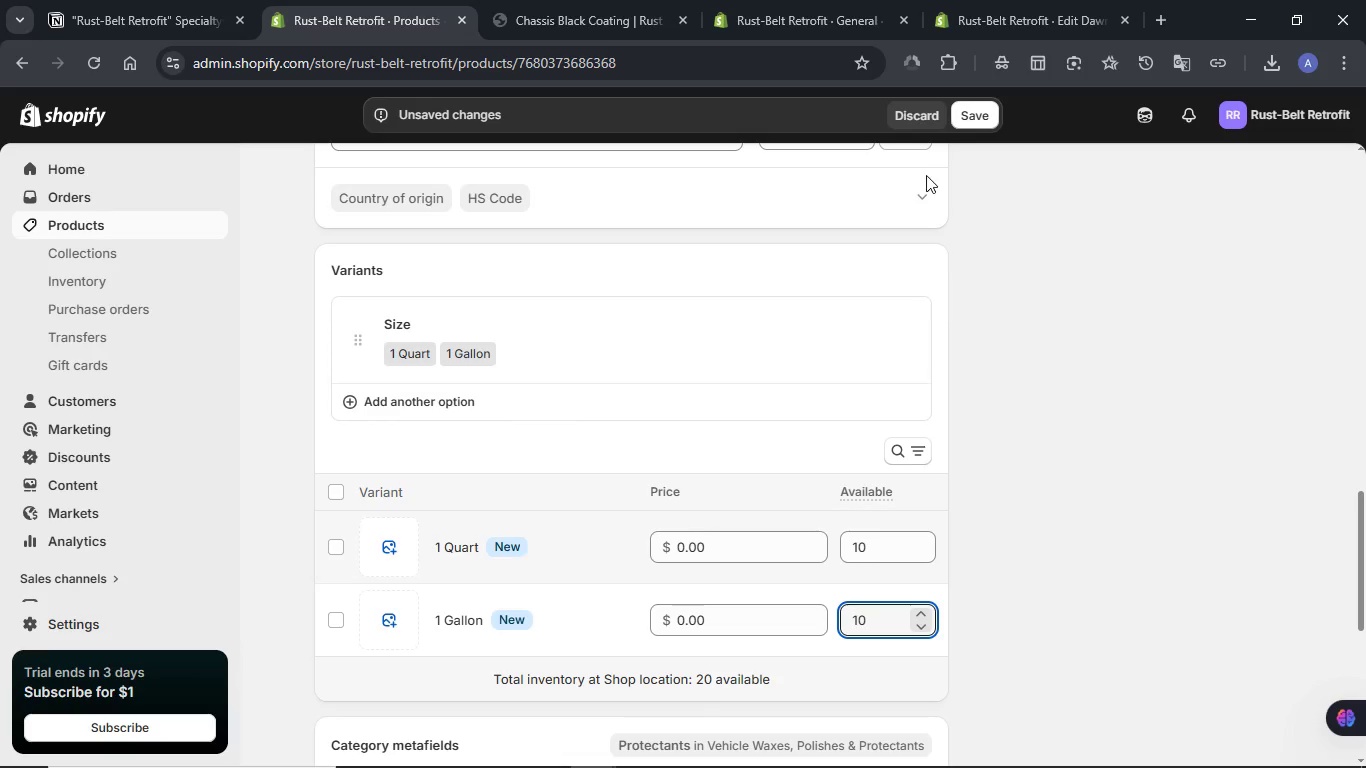 
left_click([978, 112])
 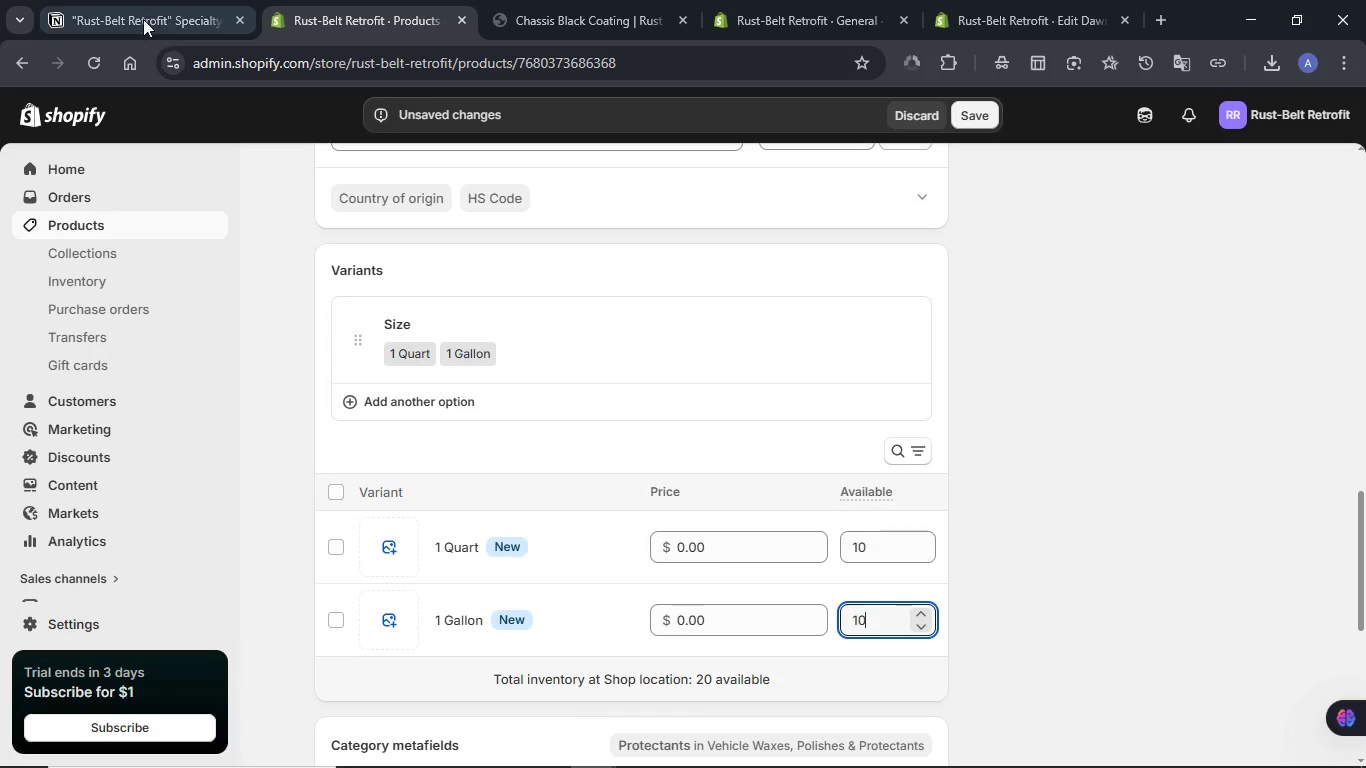 
left_click([143, 16])
 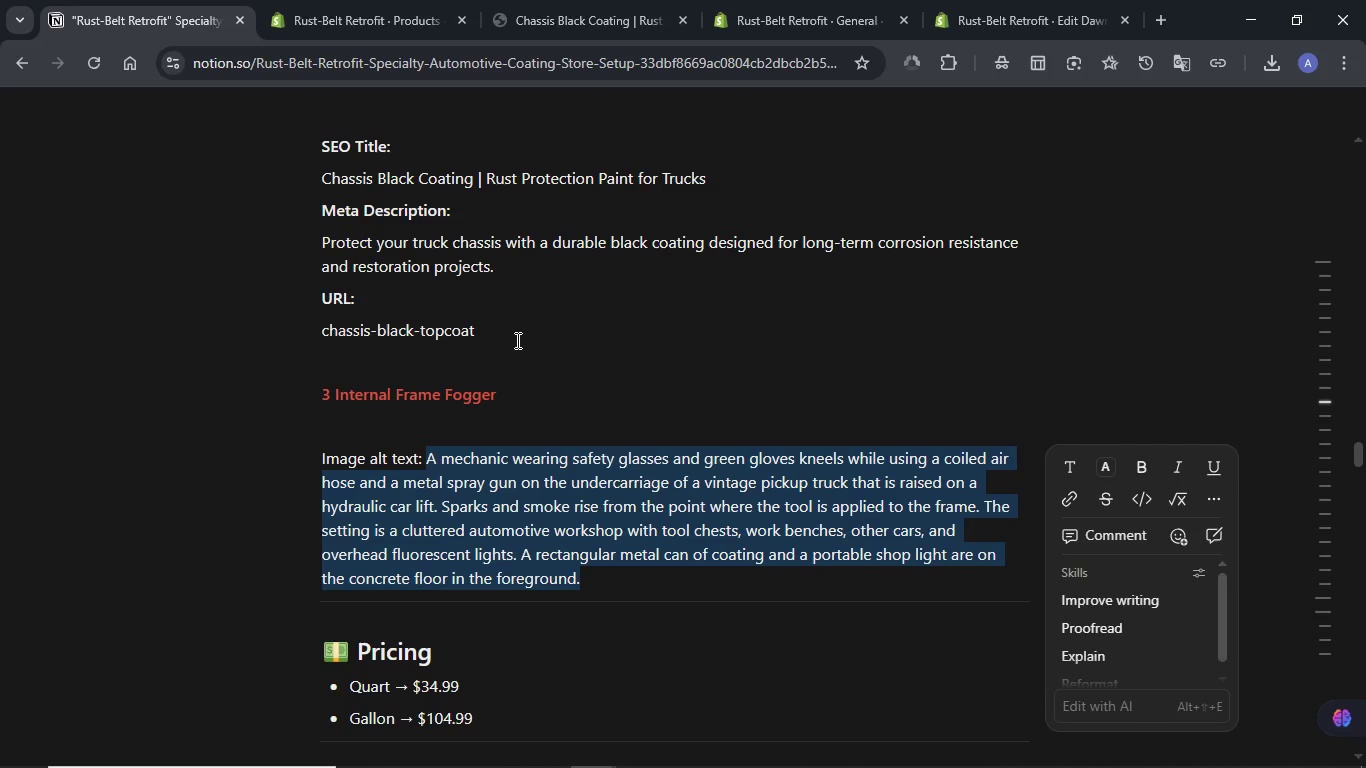 
scroll: coordinate [516, 340], scroll_direction: down, amount: 3.0
 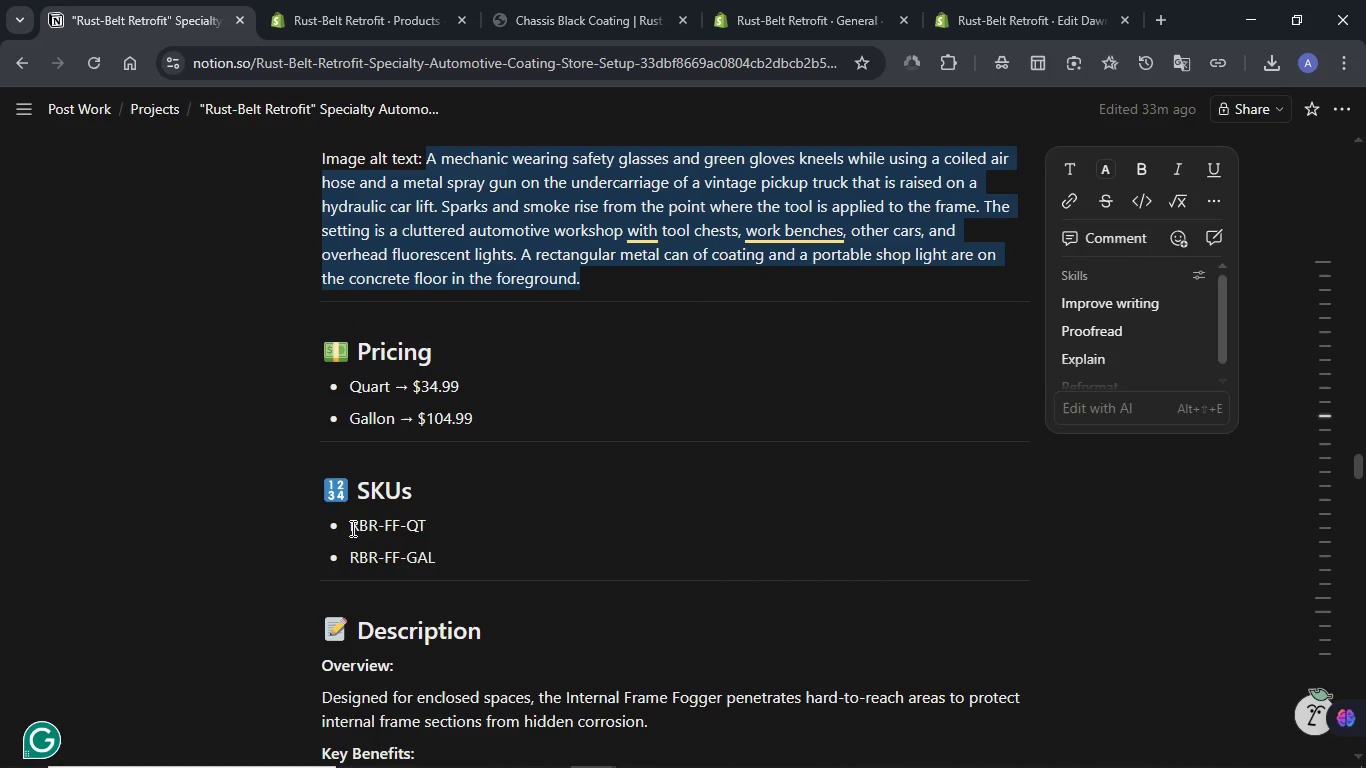 
left_click_drag(start_coordinate=[350, 528], to_coordinate=[429, 528])
 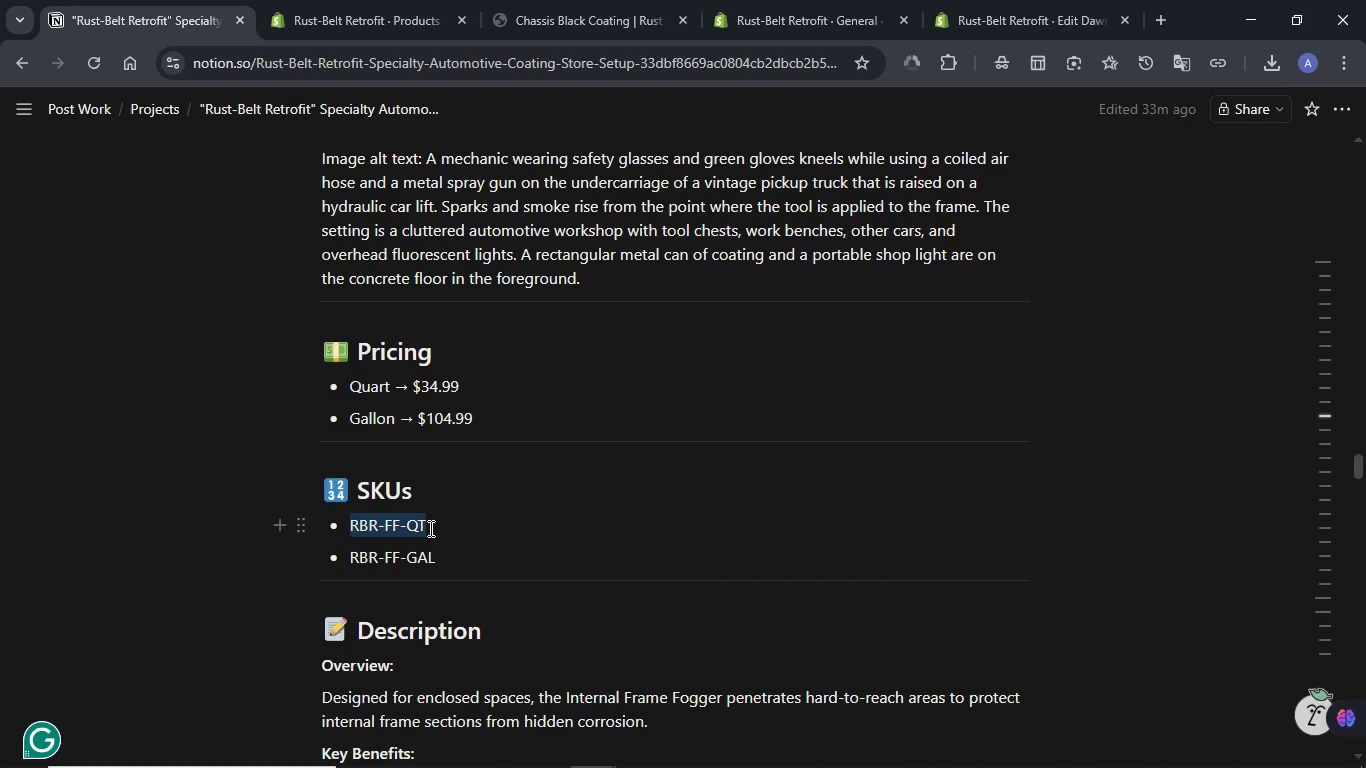 
key(Control+C)
 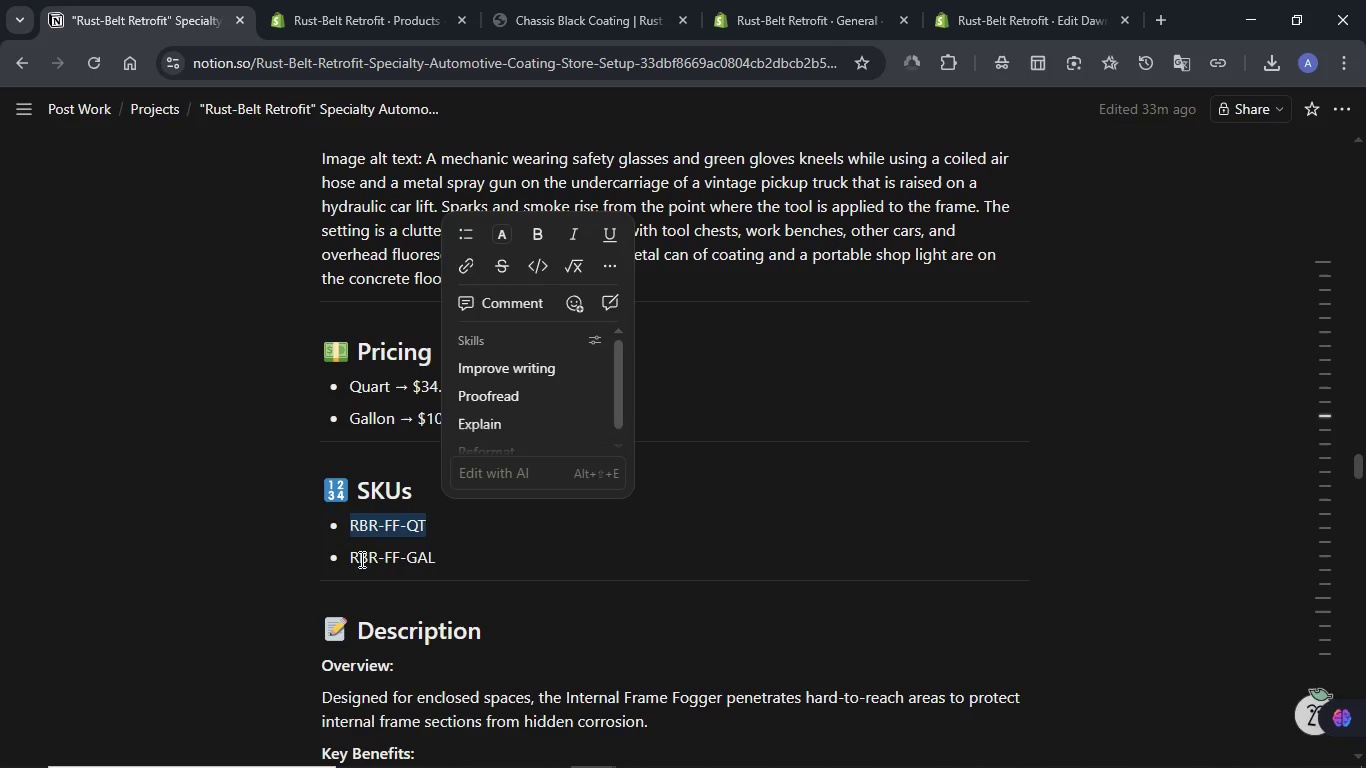 
left_click([360, 559])
 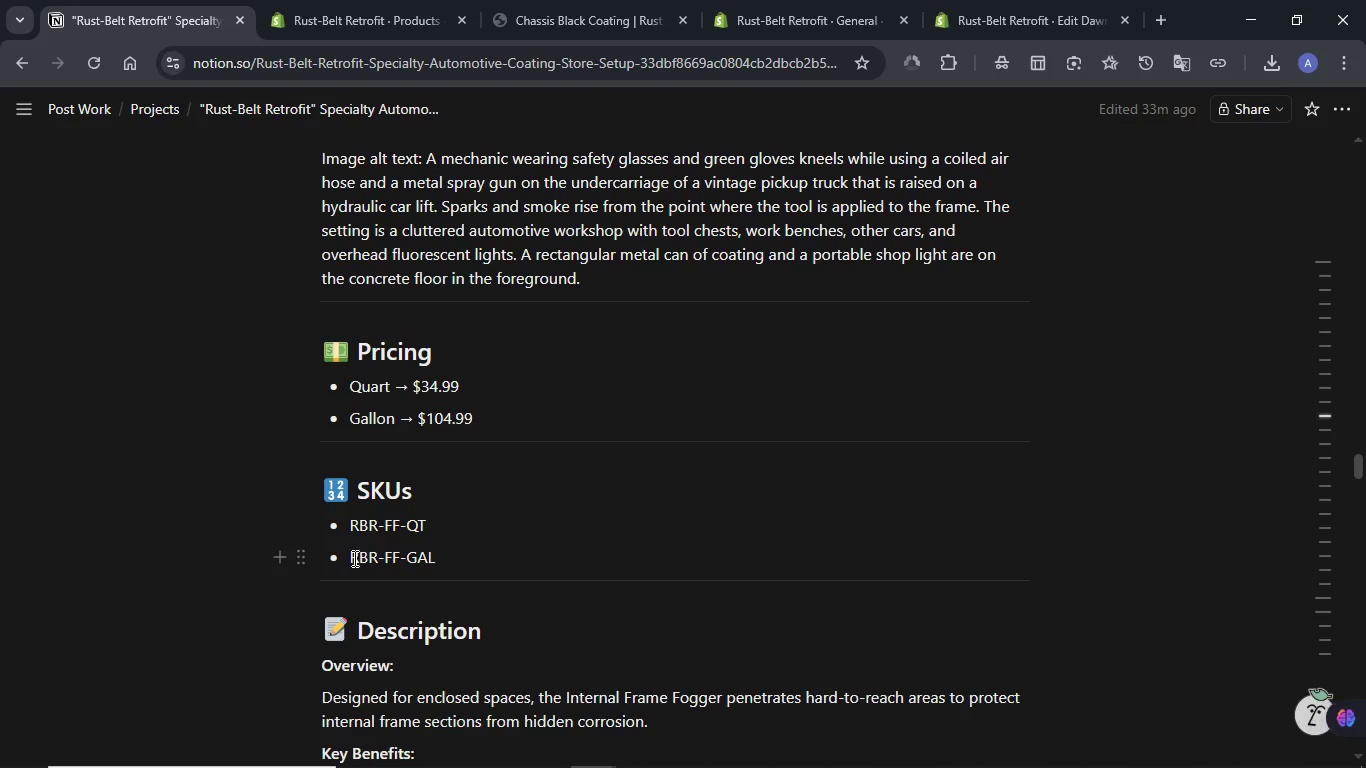 
left_click_drag(start_coordinate=[353, 558], to_coordinate=[437, 559])
 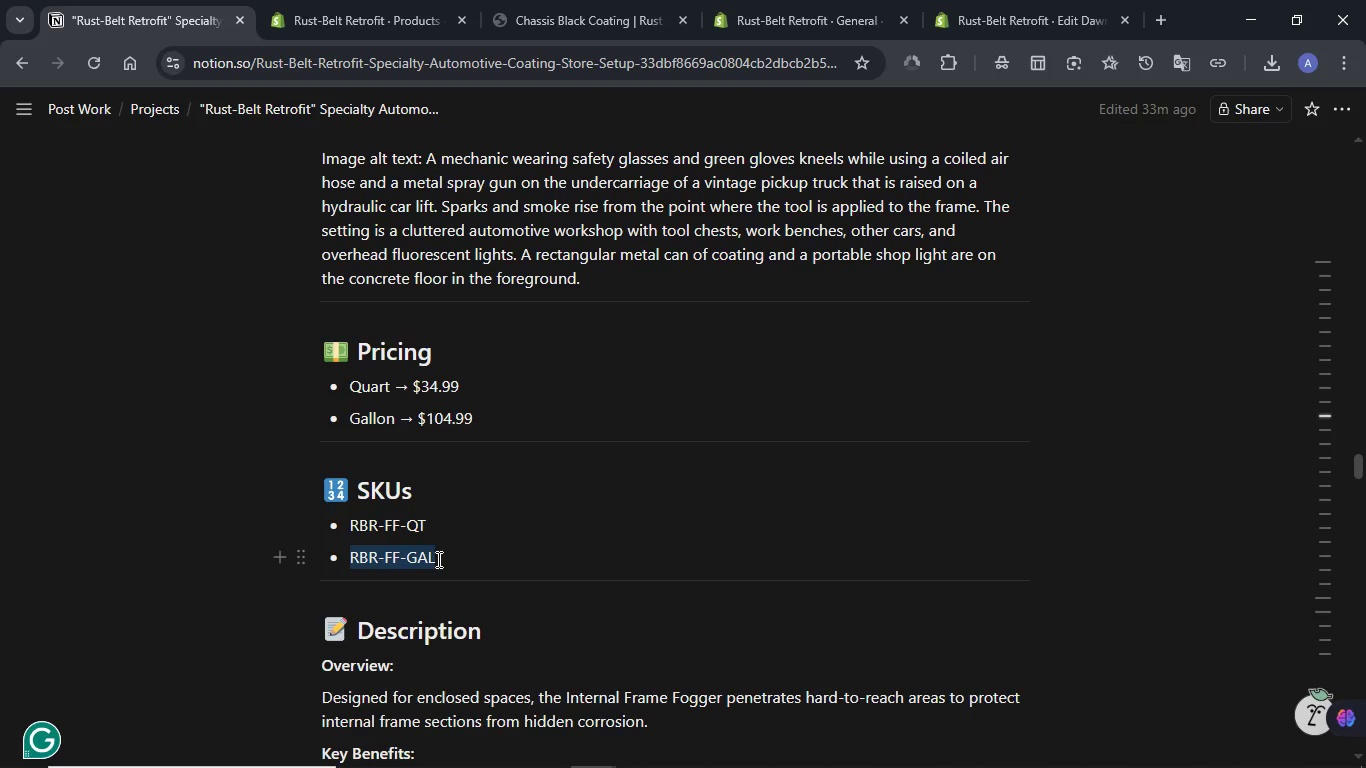 
key(Control+C)
 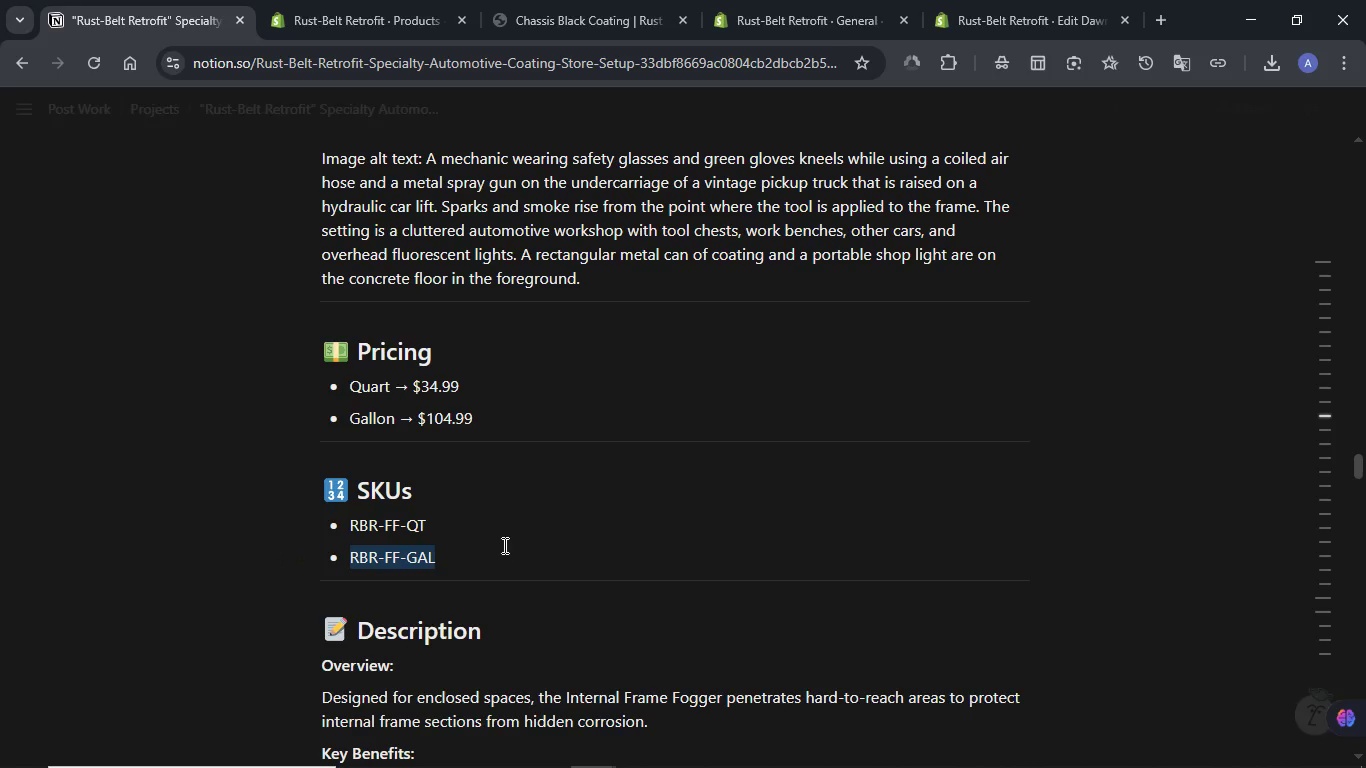 
scroll: coordinate [503, 543], scroll_direction: down, amount: 2.0
 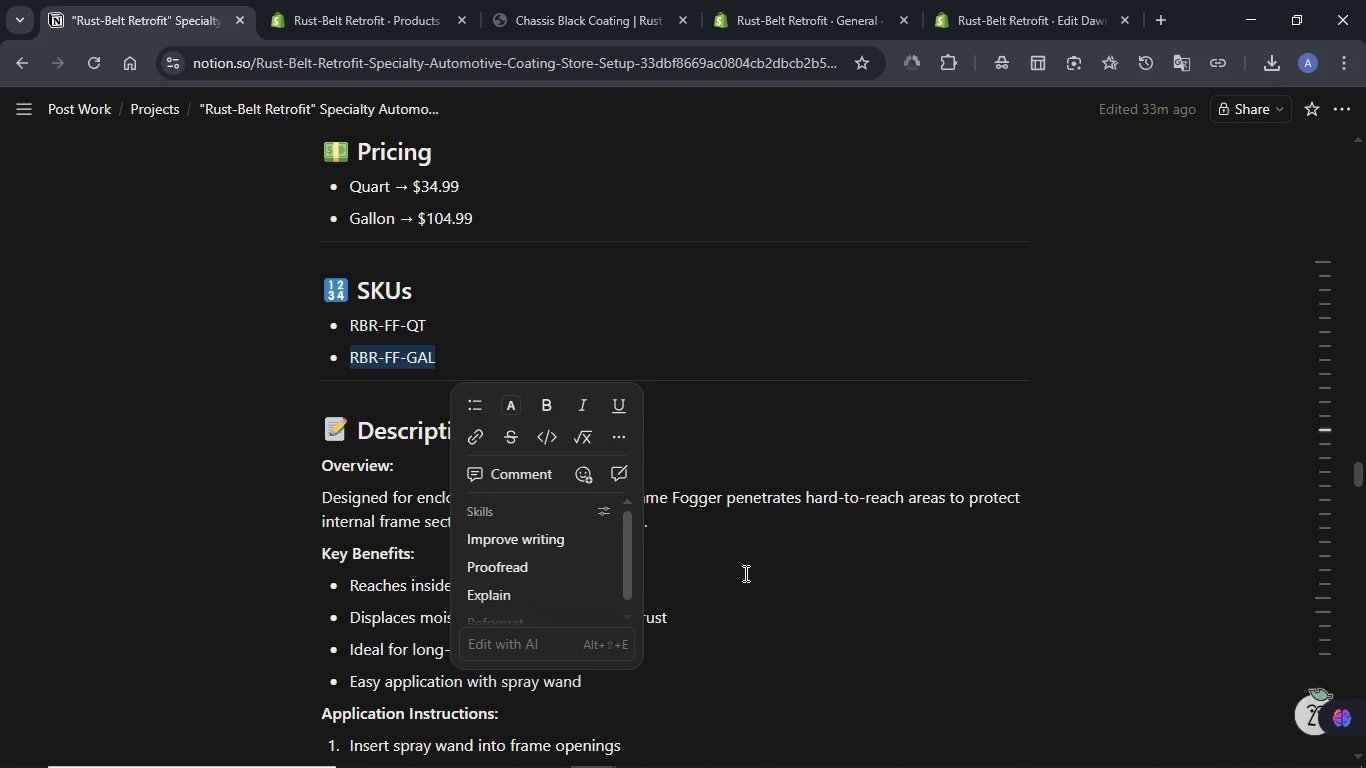 
left_click([744, 573])
 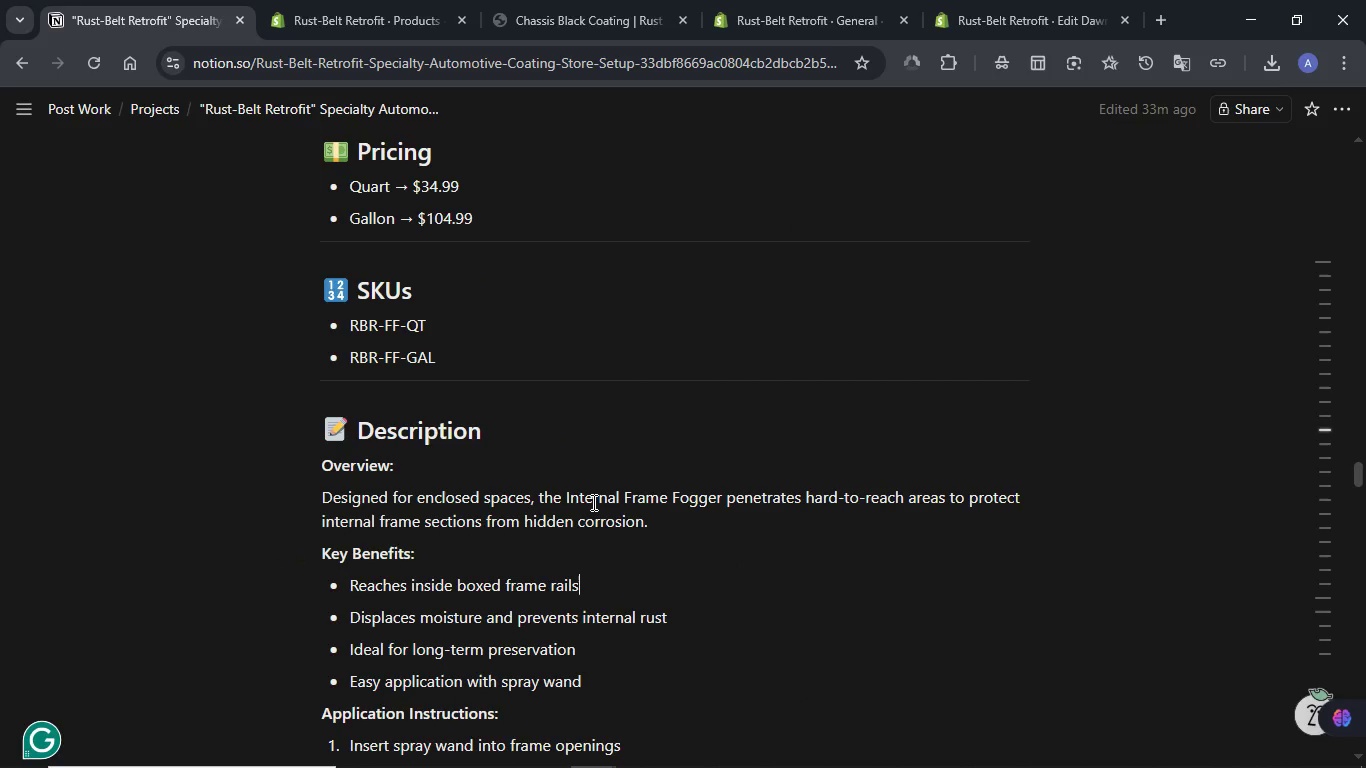 
scroll: coordinate [592, 502], scroll_direction: down, amount: 2.0
 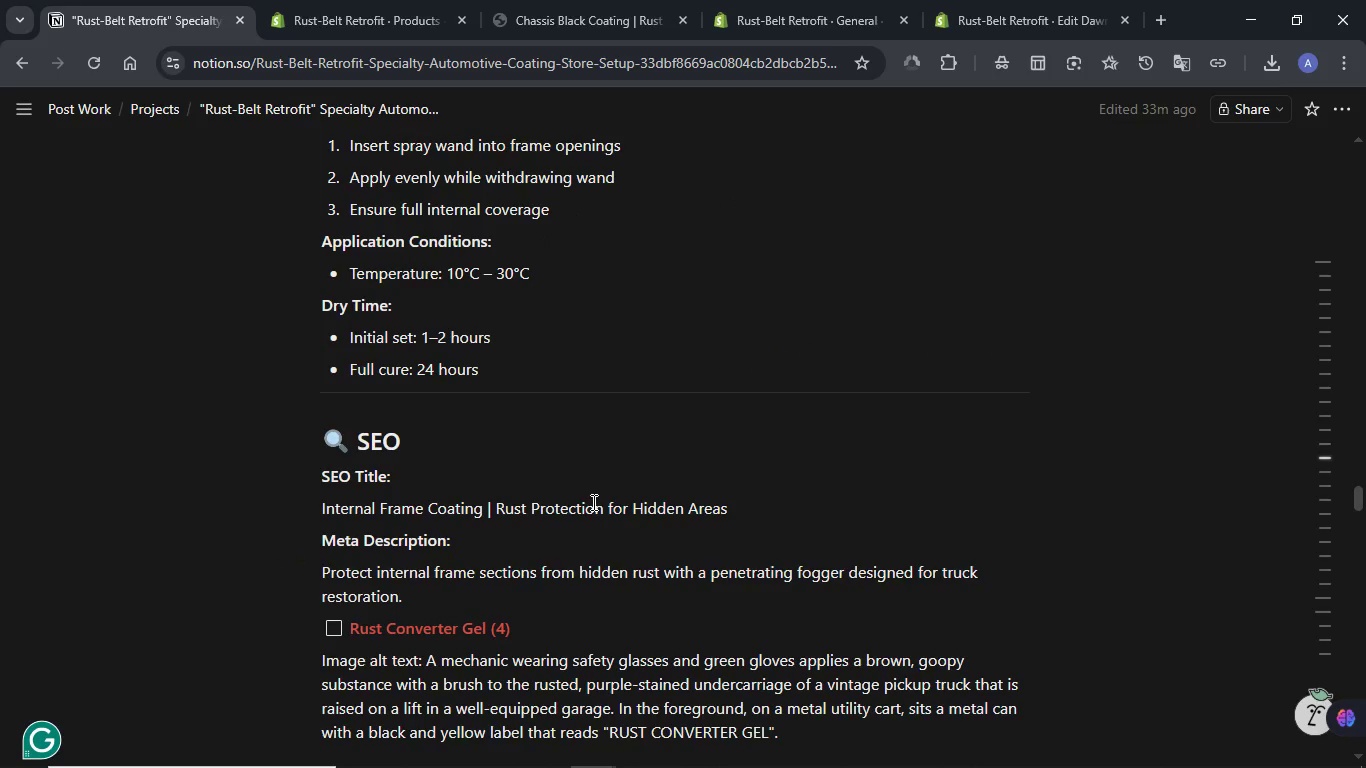 
double_click([580, 505])
 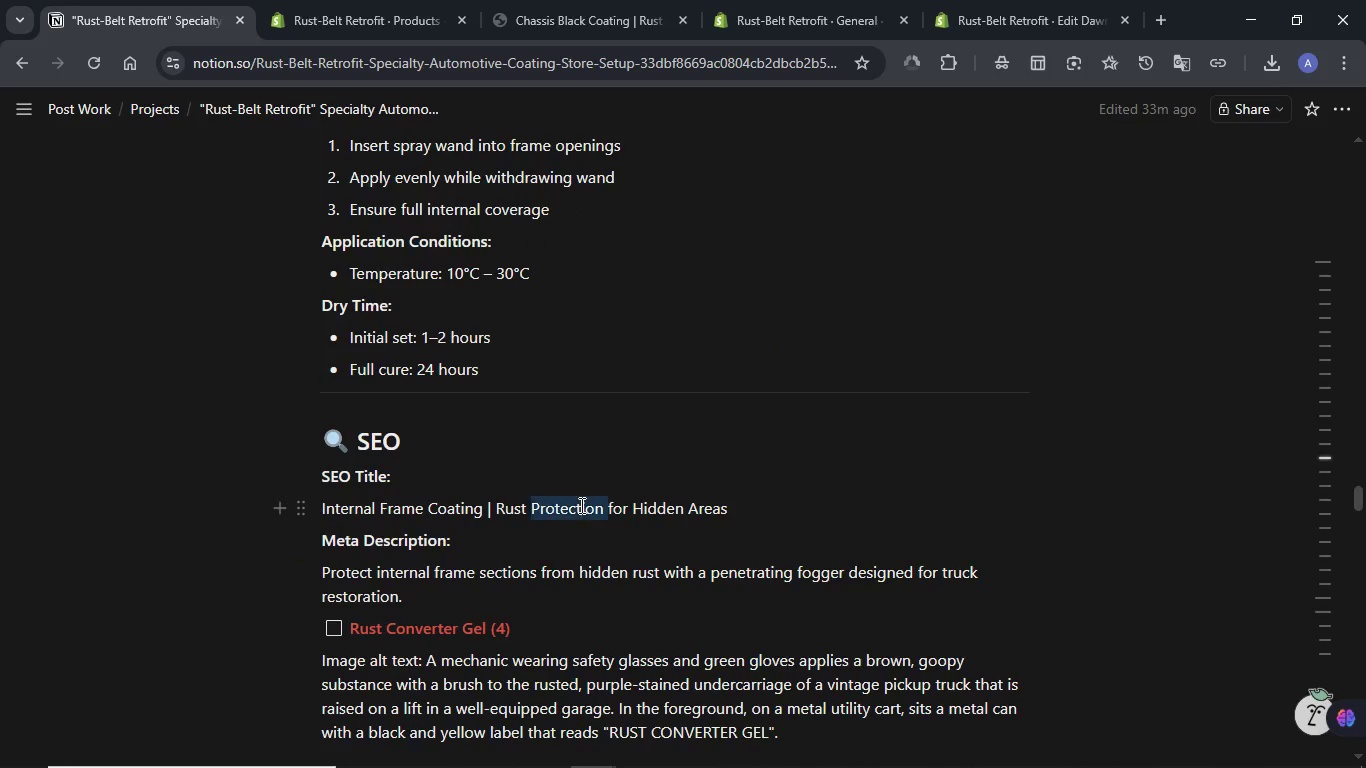 
triple_click([580, 505])
 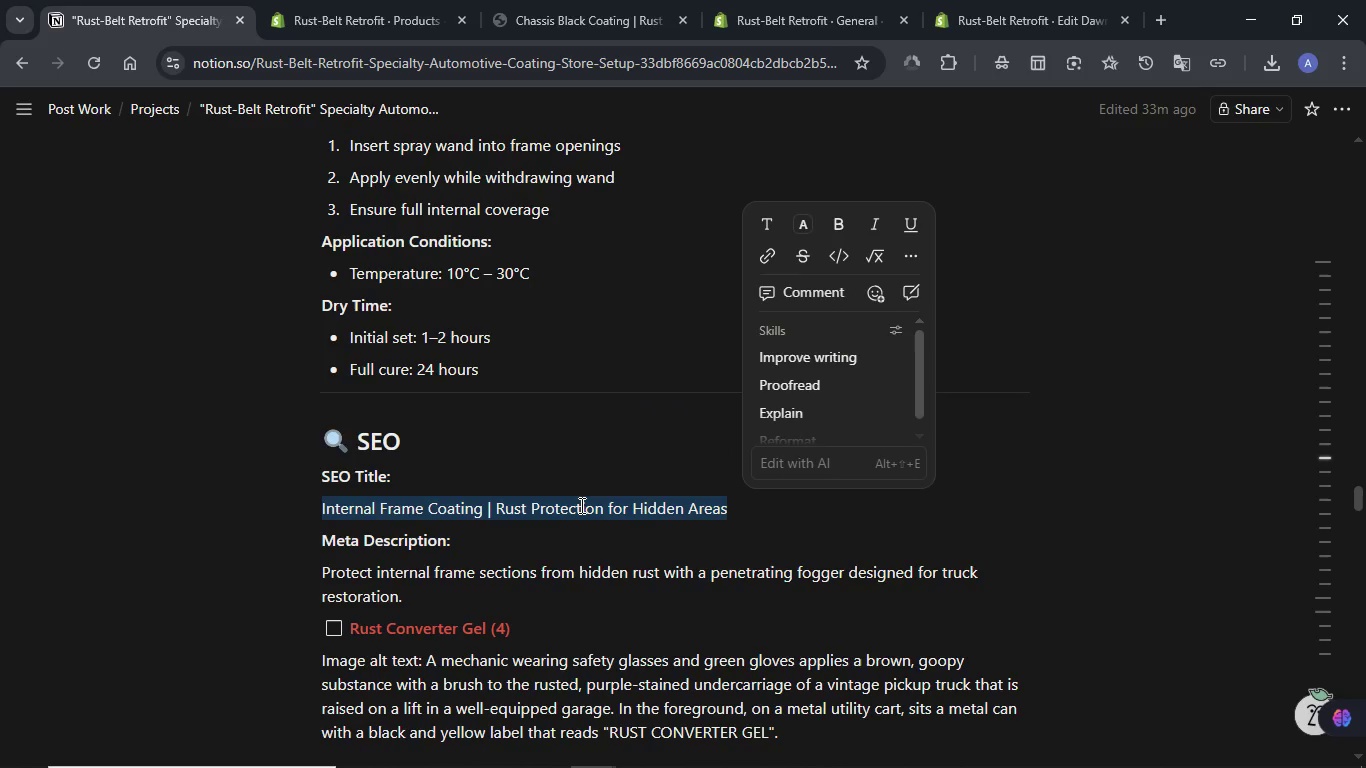 
key(Control+C)
 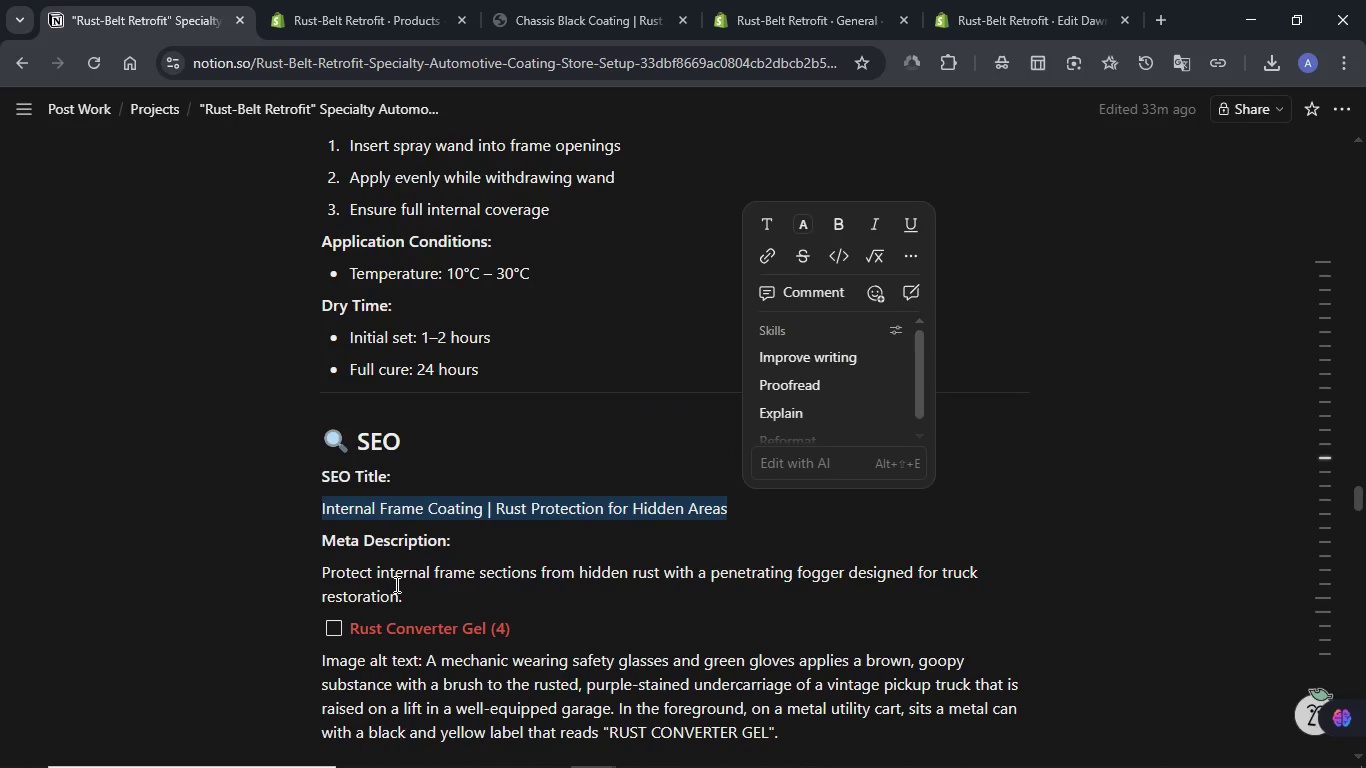 
left_click([395, 584])
 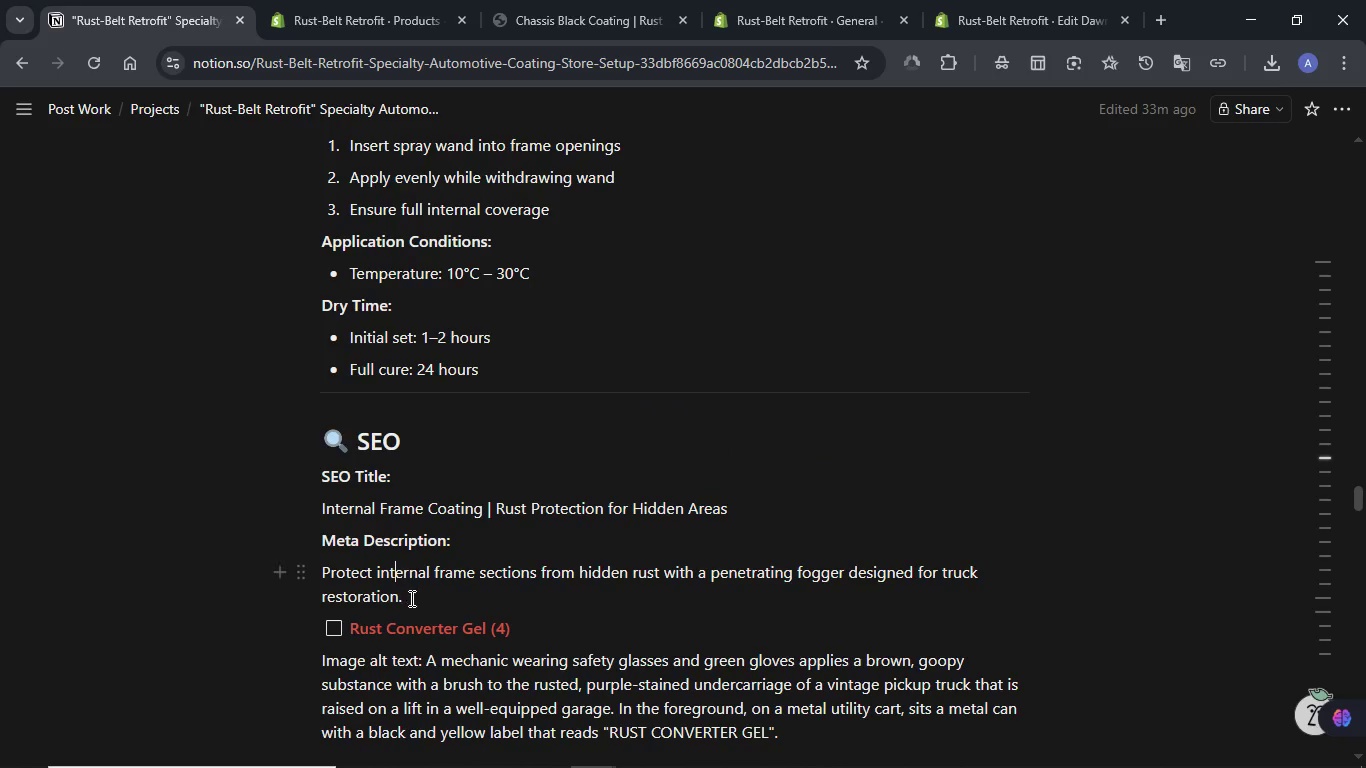 
left_click_drag(start_coordinate=[410, 600], to_coordinate=[321, 571])
 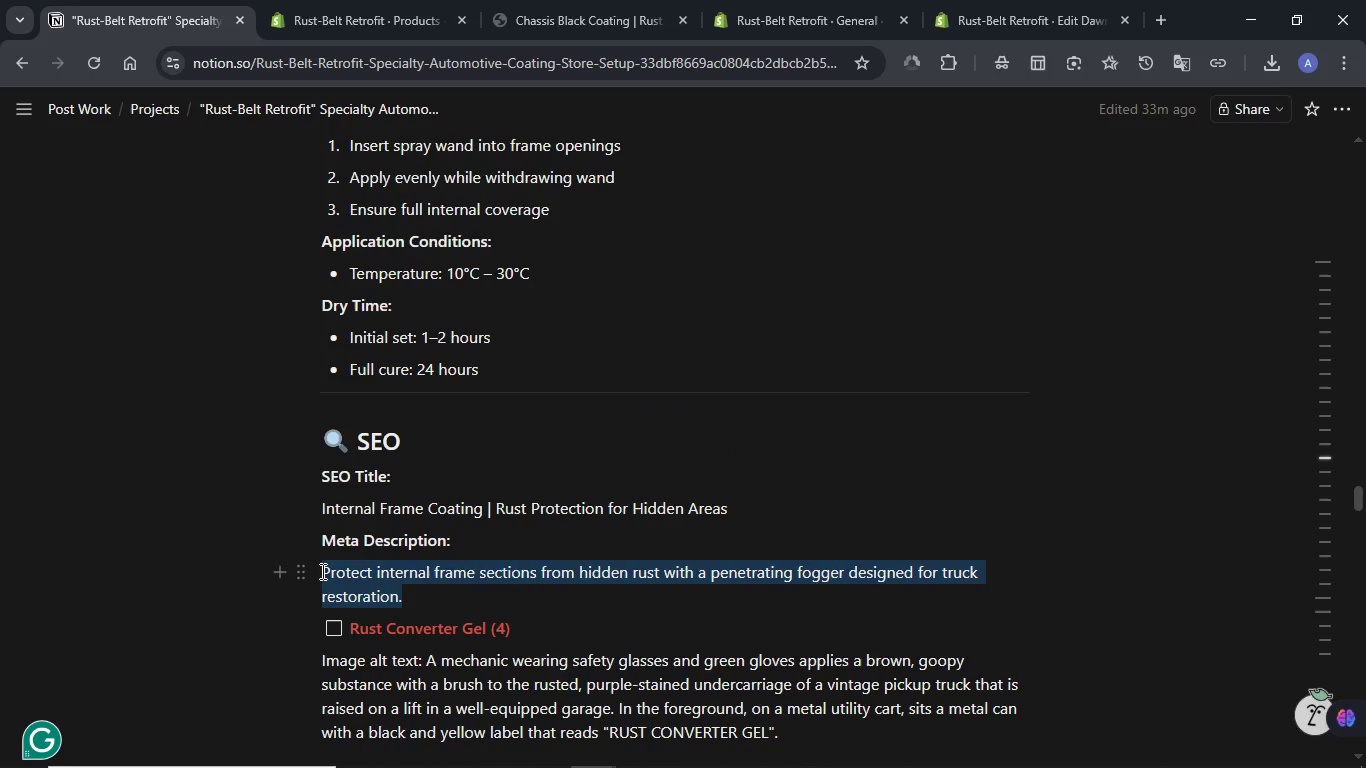 
key(Control+C)
 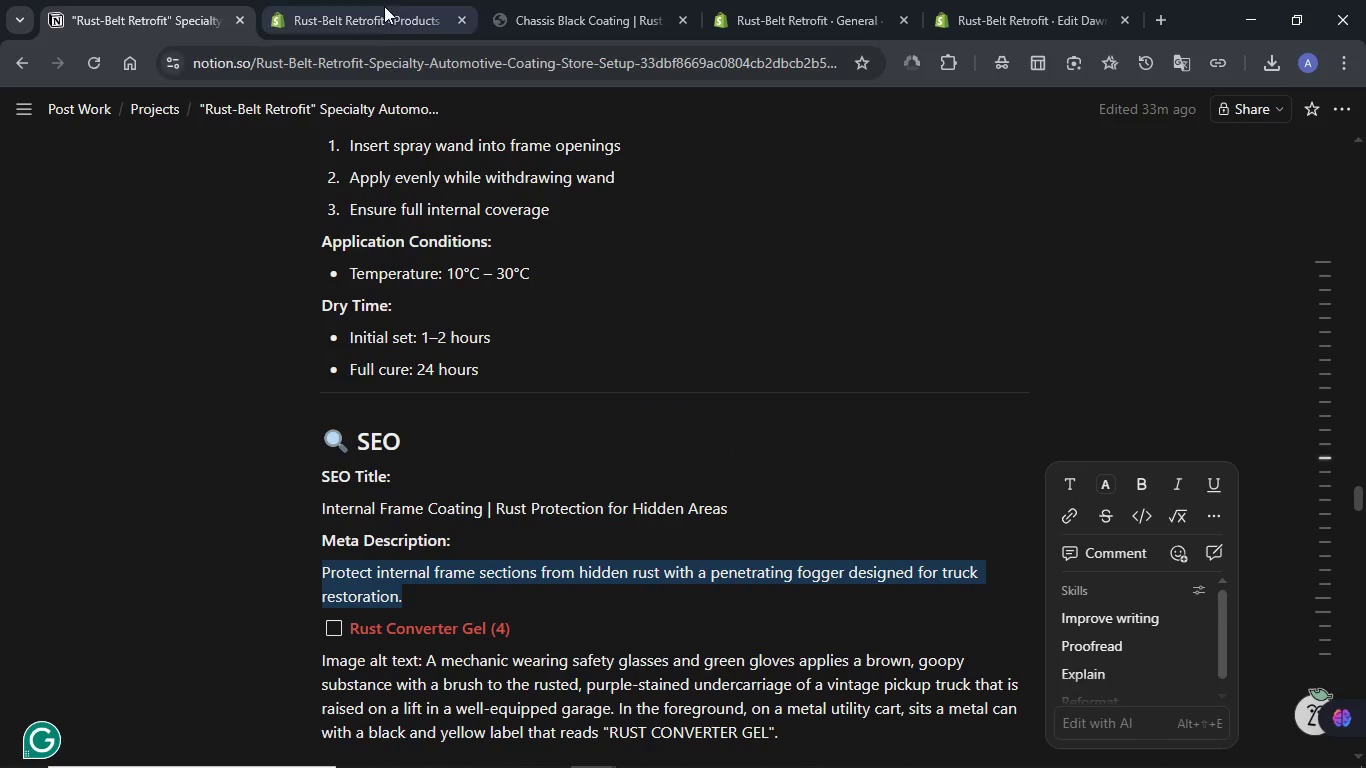 
left_click([384, 0])
 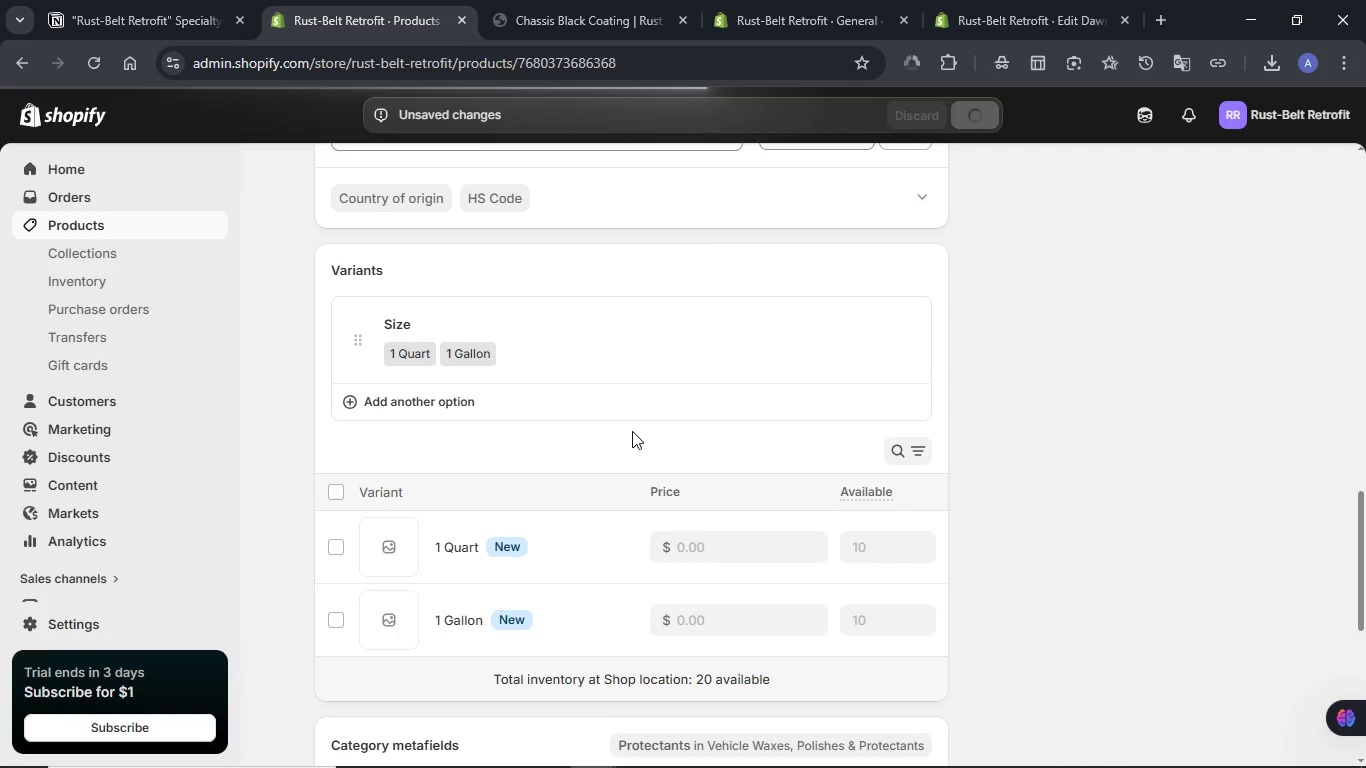 
wait(13.01)
 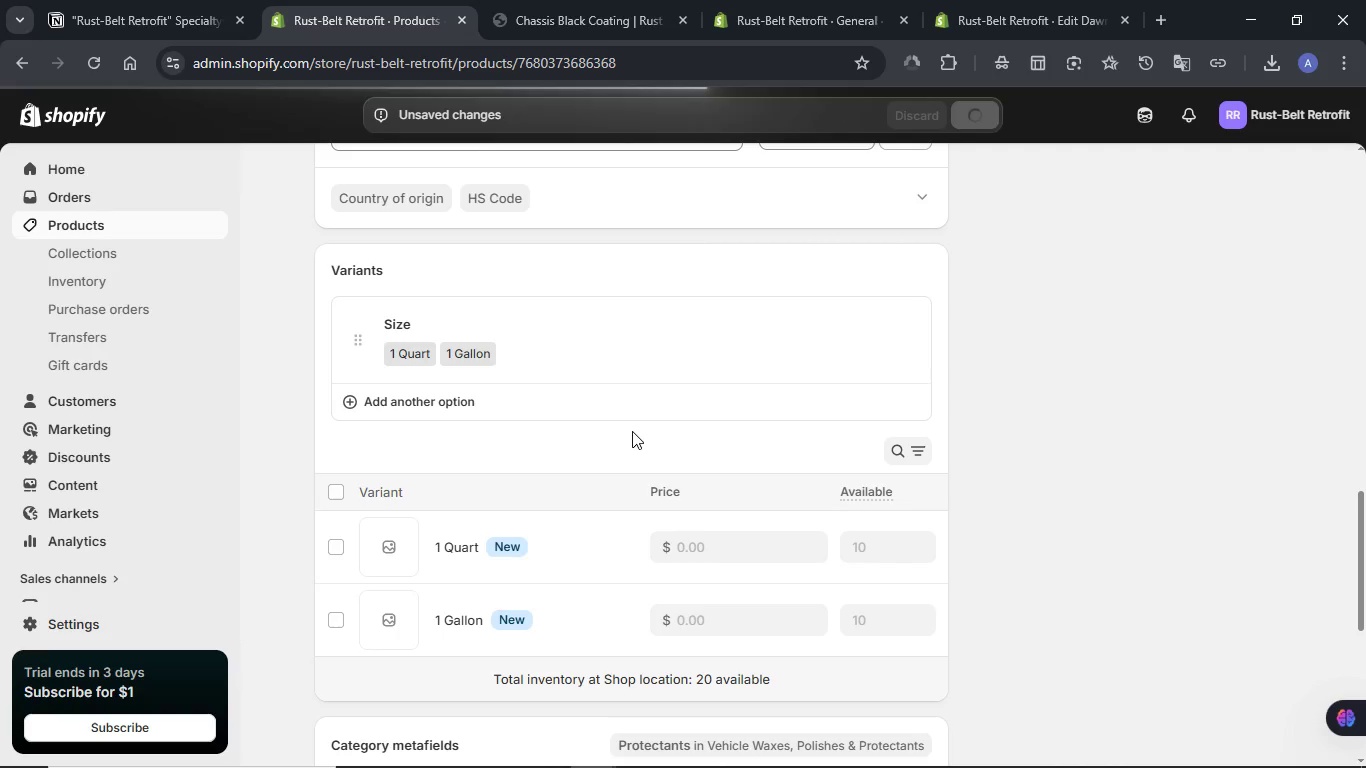 
scroll: coordinate [692, 437], scroll_direction: down, amount: 4.0
 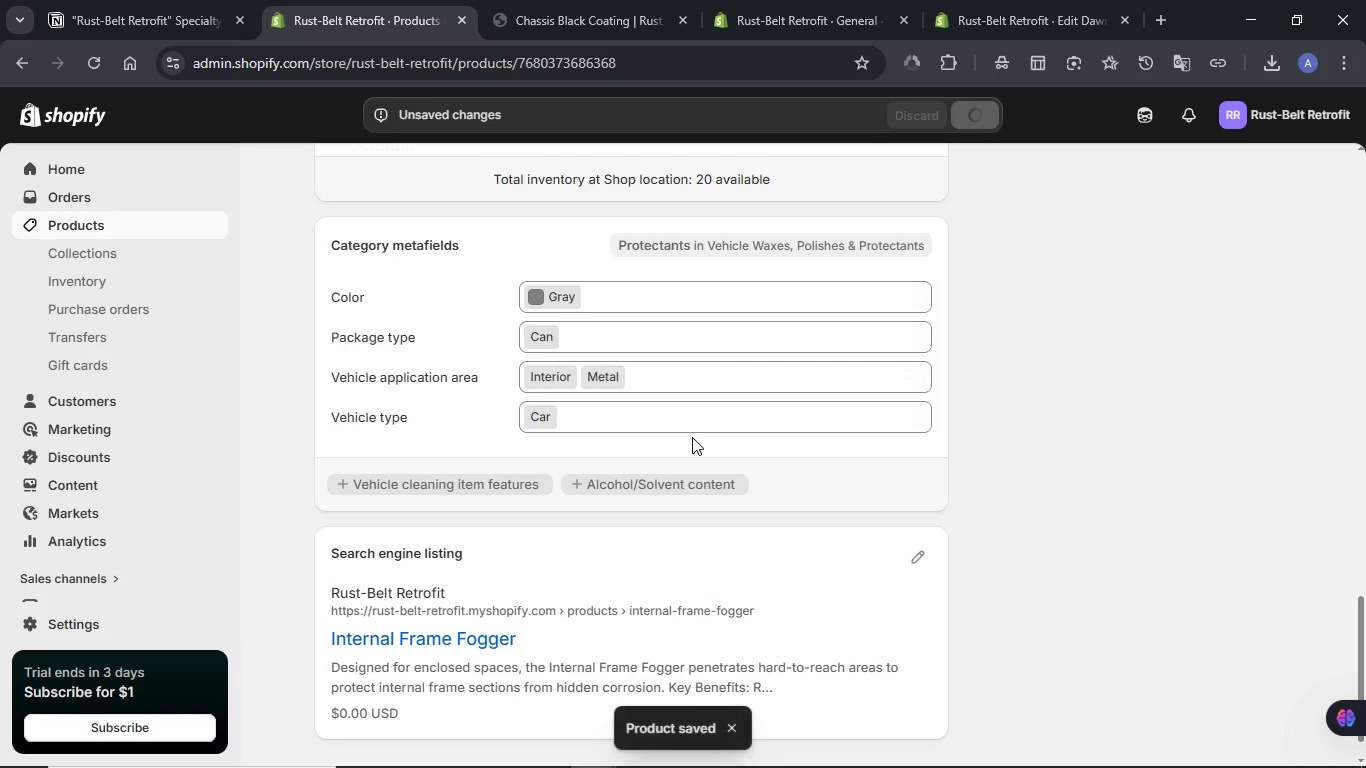 
scroll: coordinate [692, 437], scroll_direction: up, amount: 2.0
 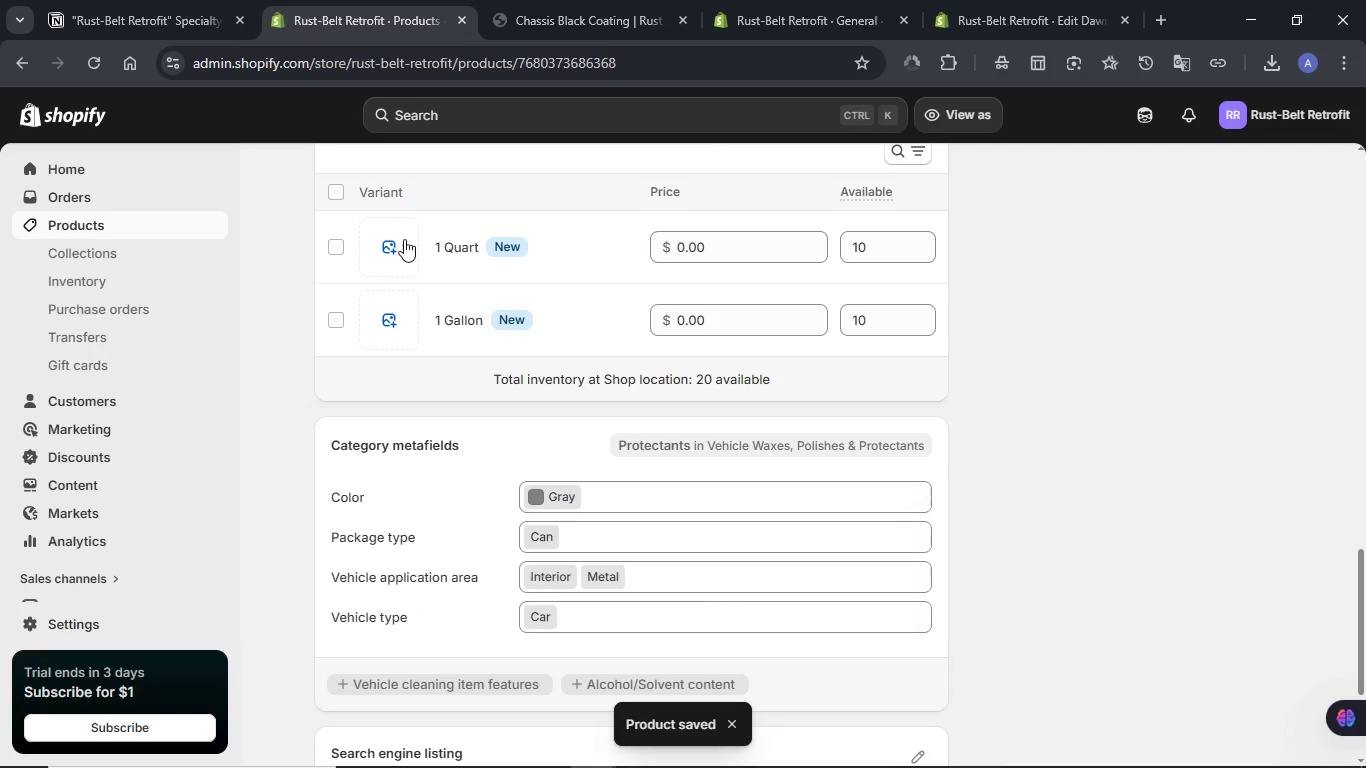 
left_click([401, 240])
 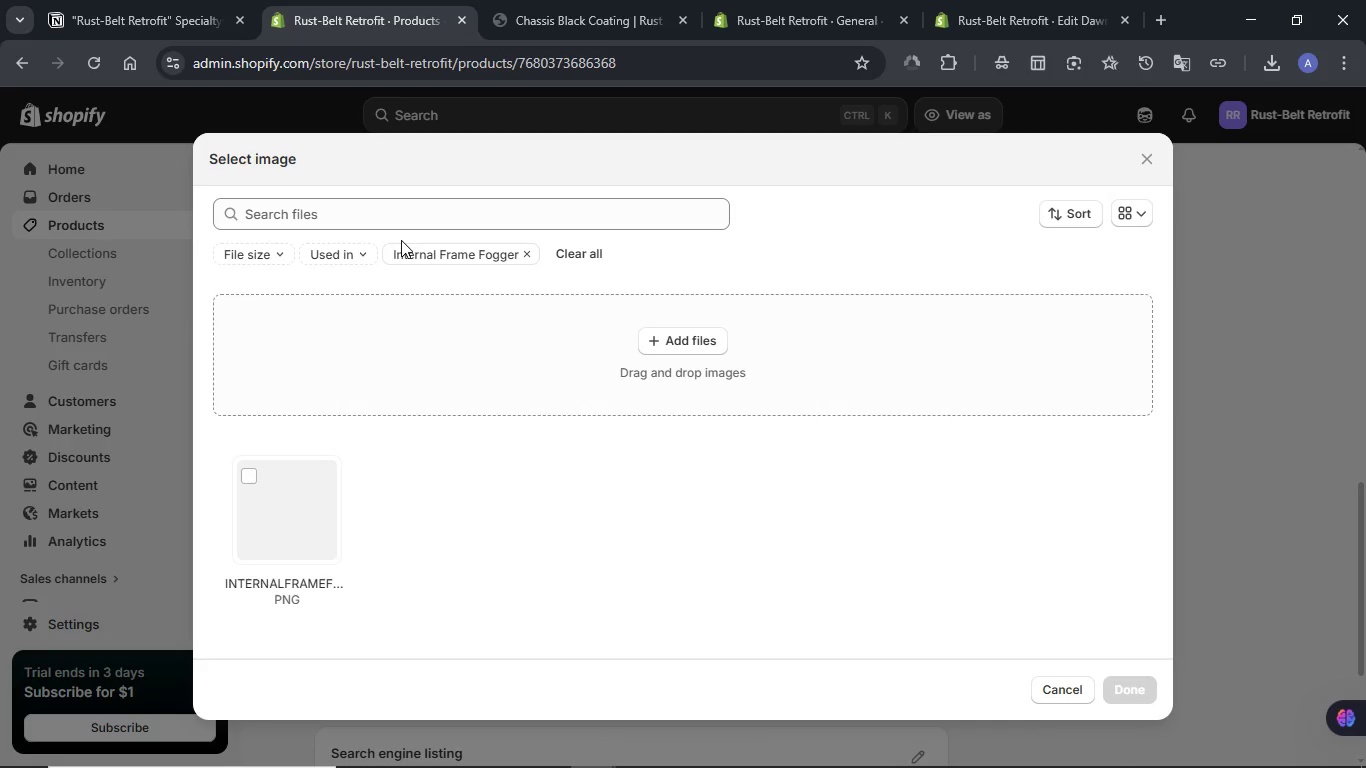 
left_click([289, 486])
 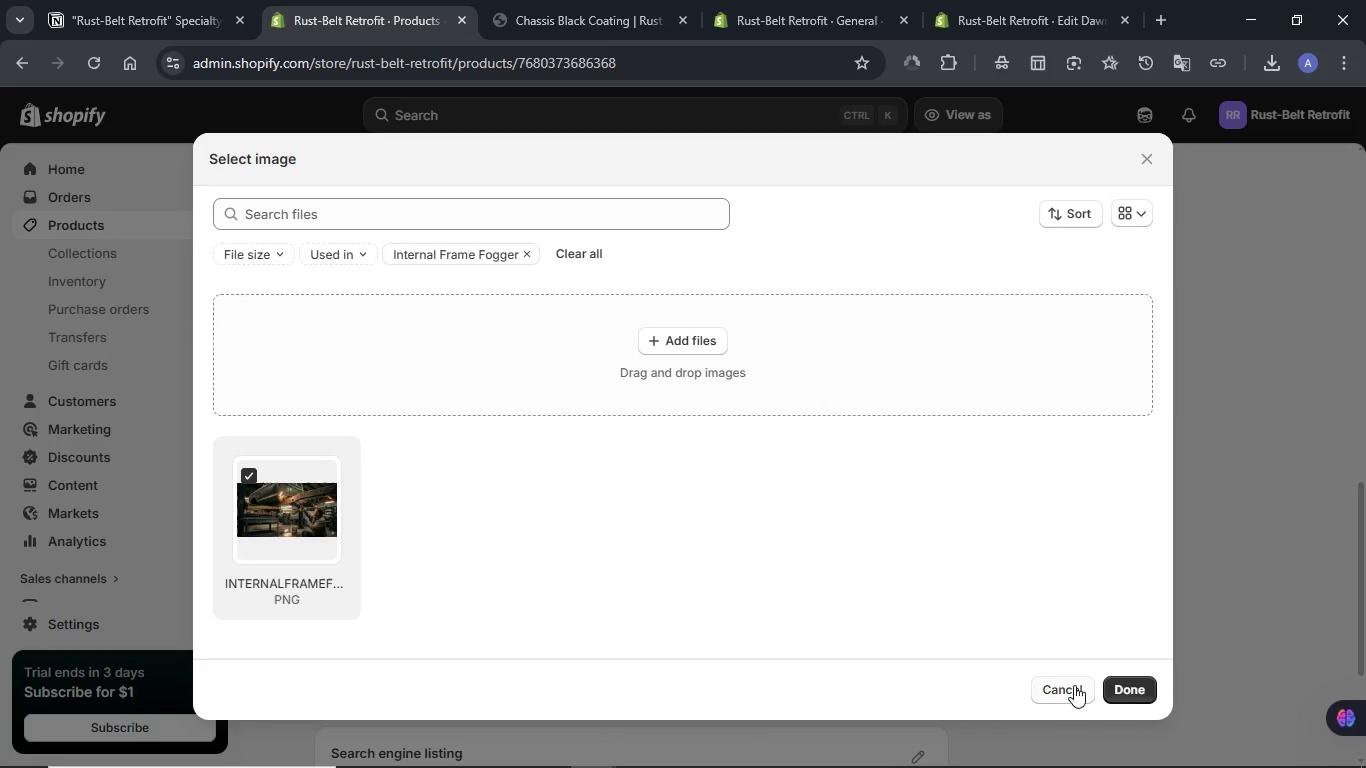 
left_click([1131, 687])
 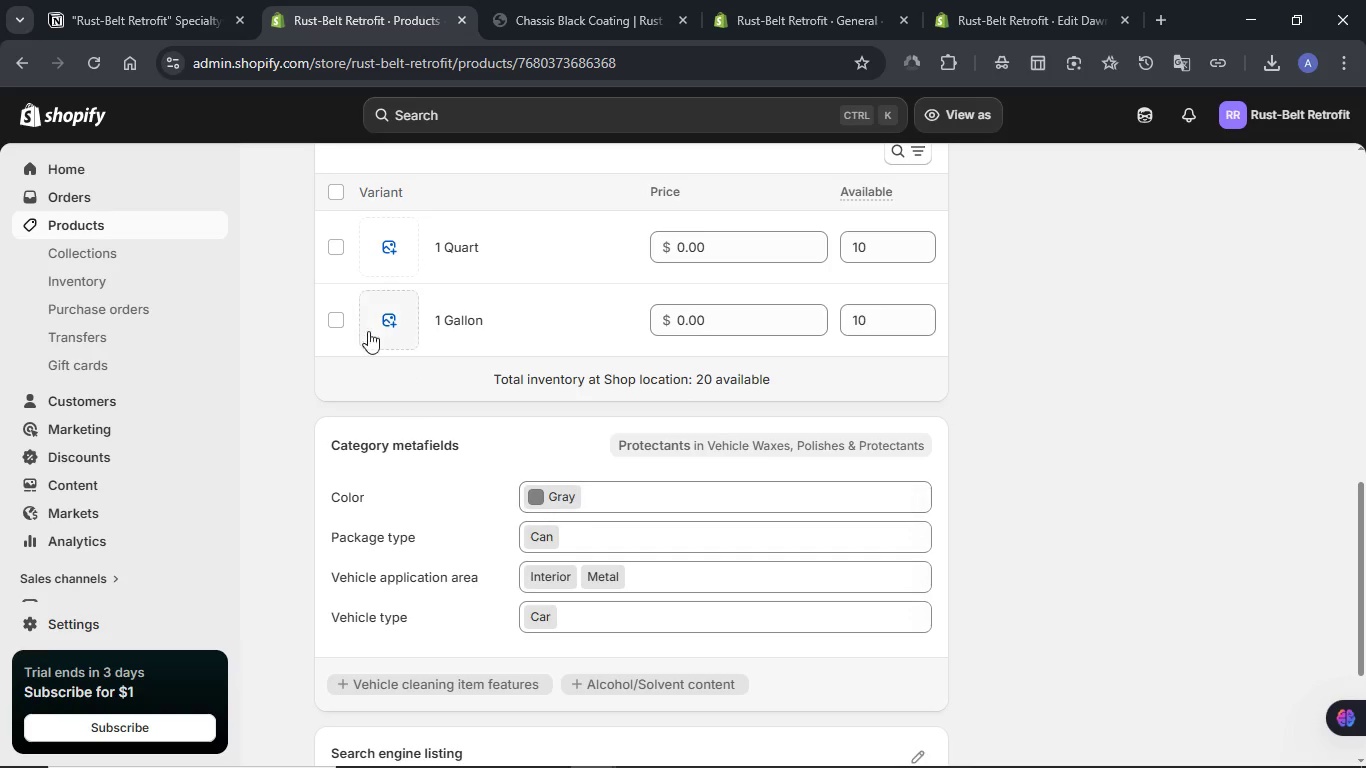 
left_click([388, 317])
 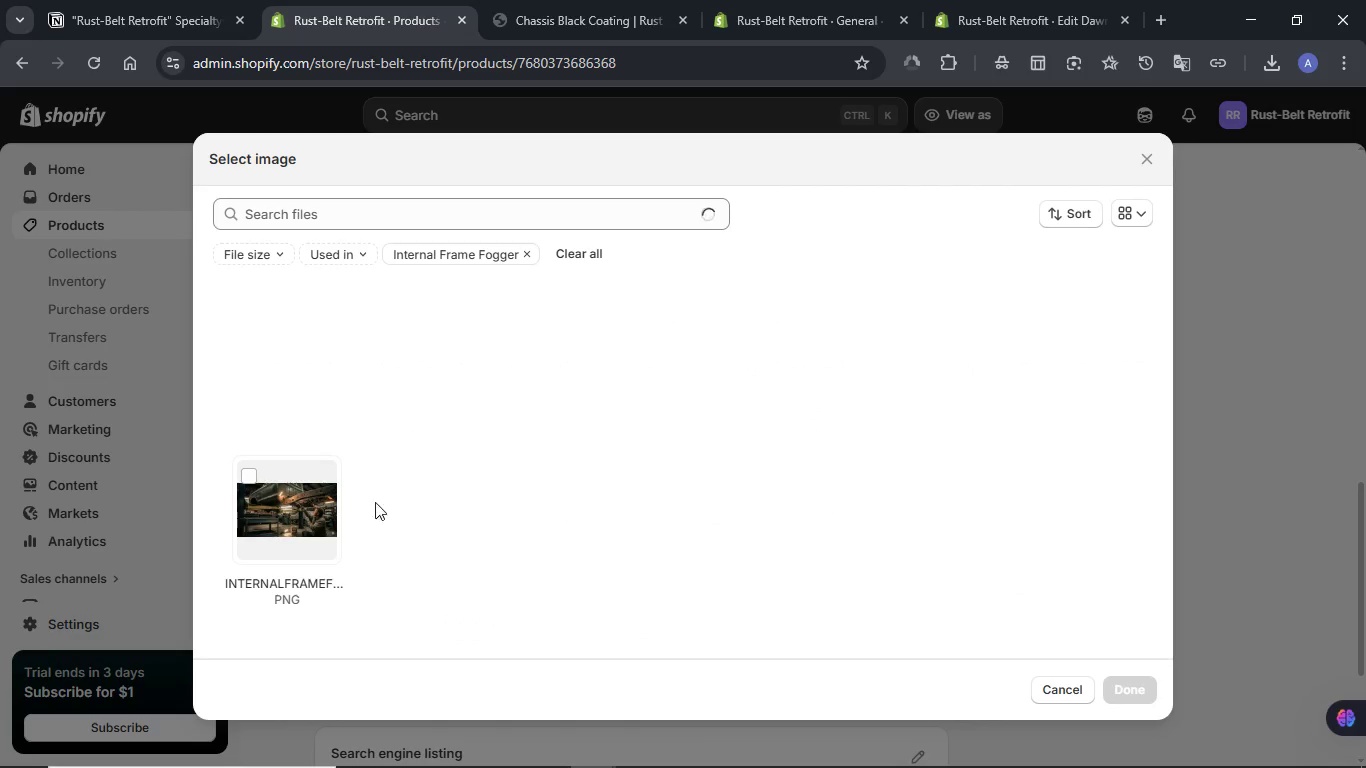 
left_click([316, 503])
 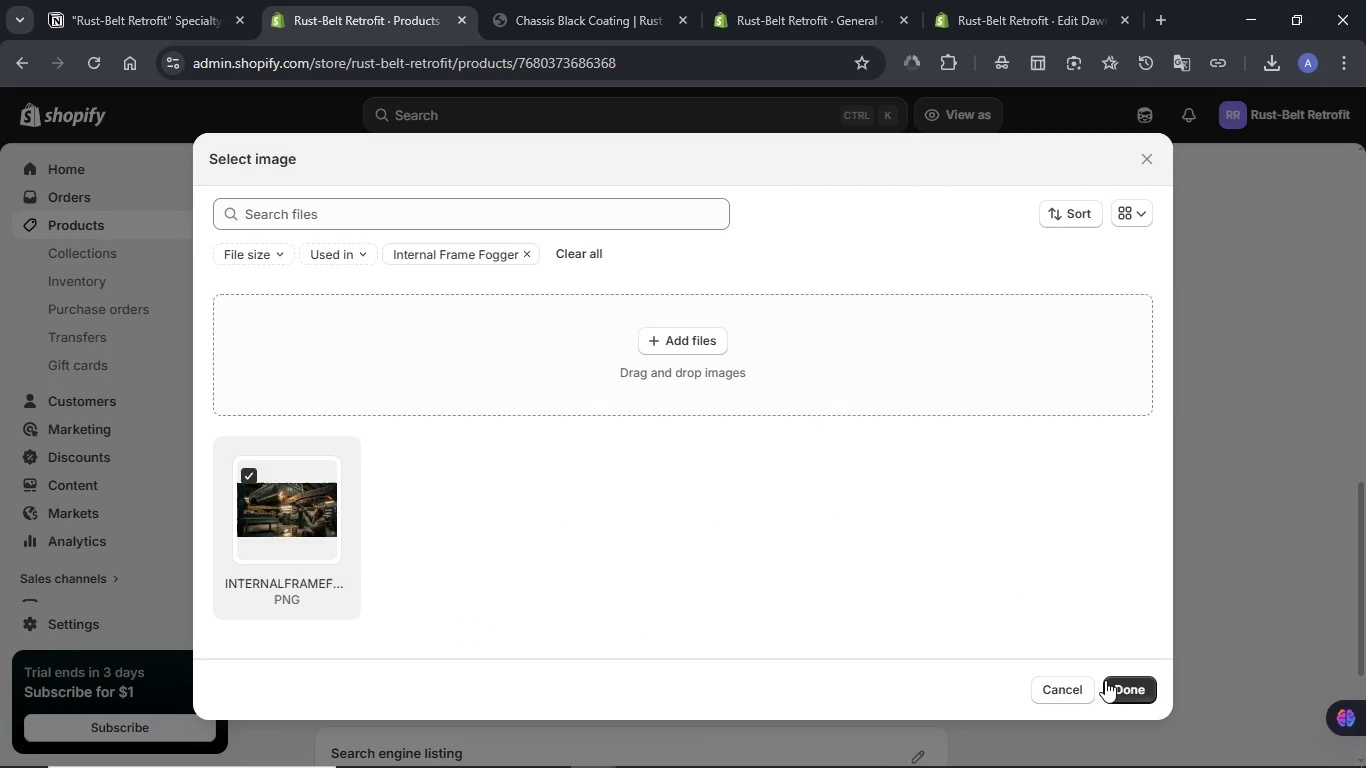 
left_click([1126, 687])
 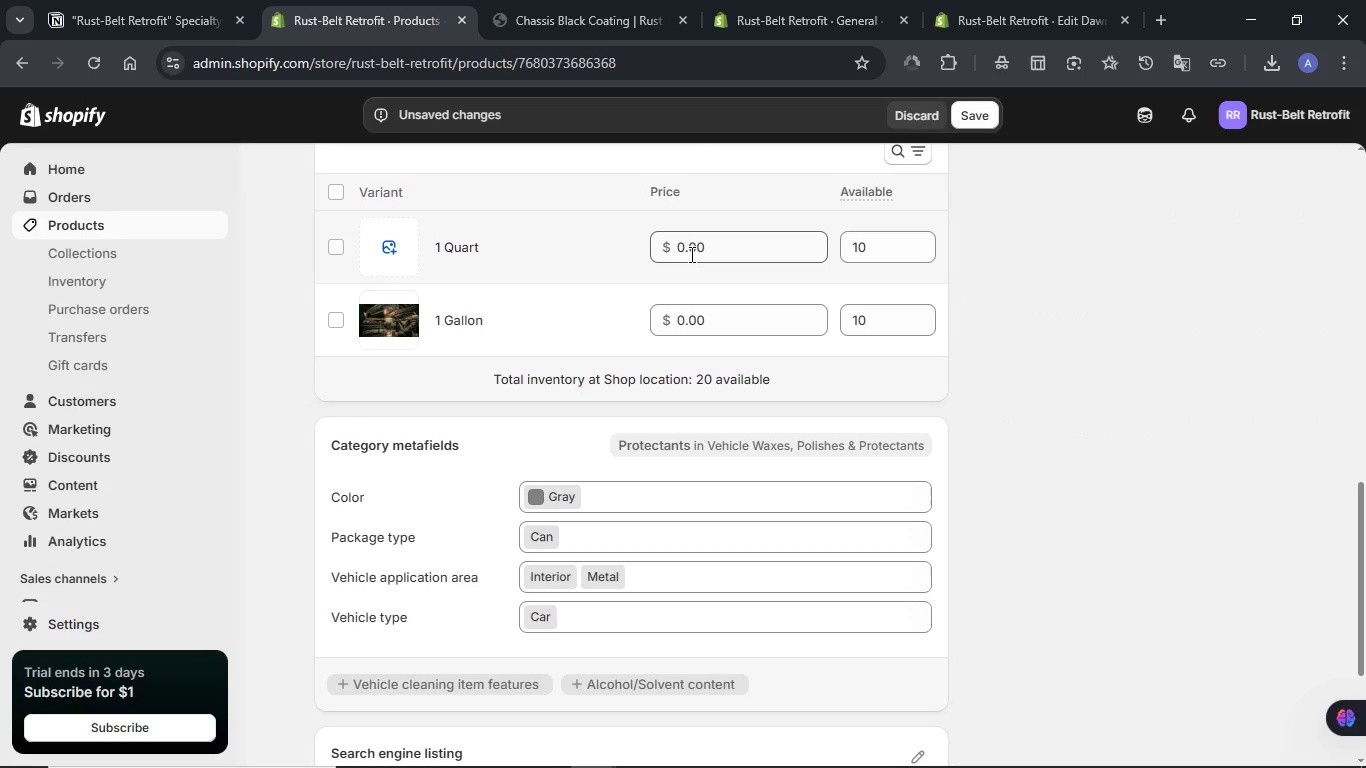 
left_click([387, 250])
 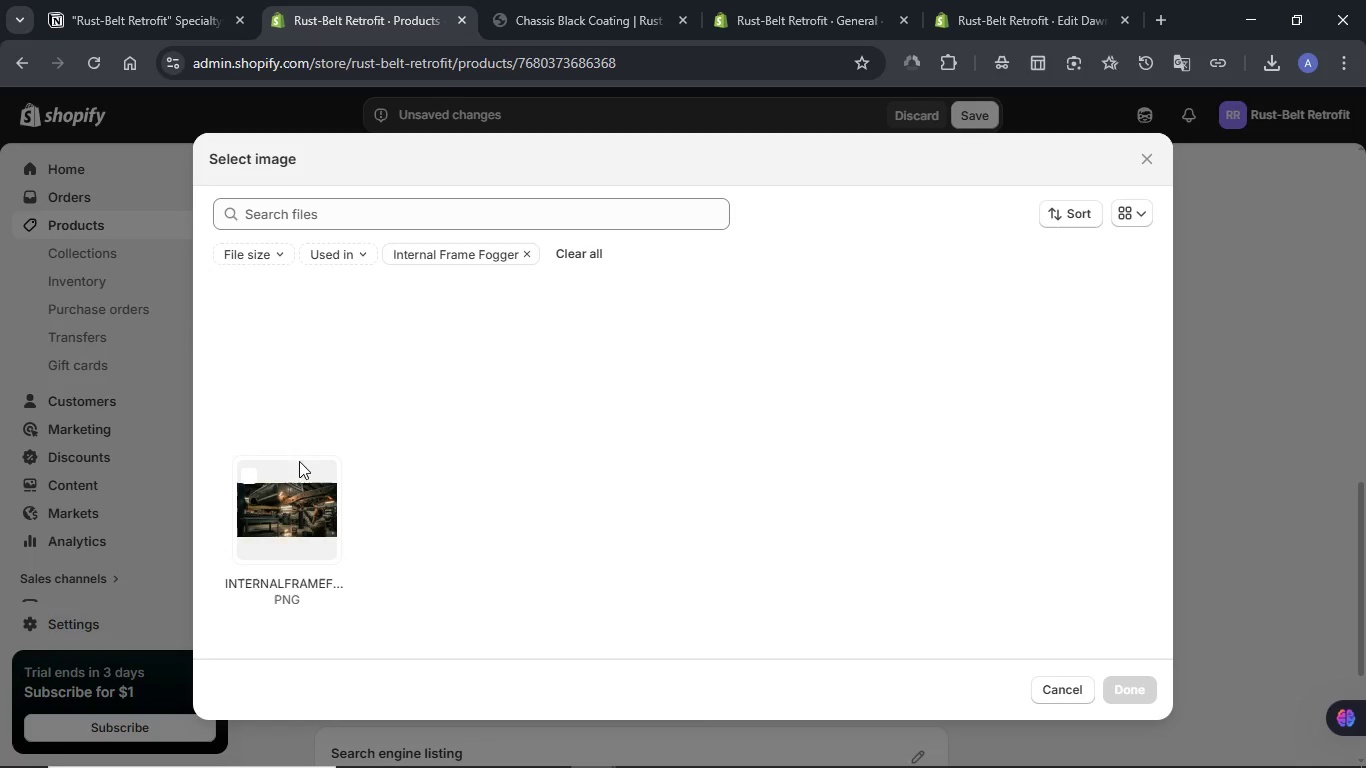 
left_click([292, 475])
 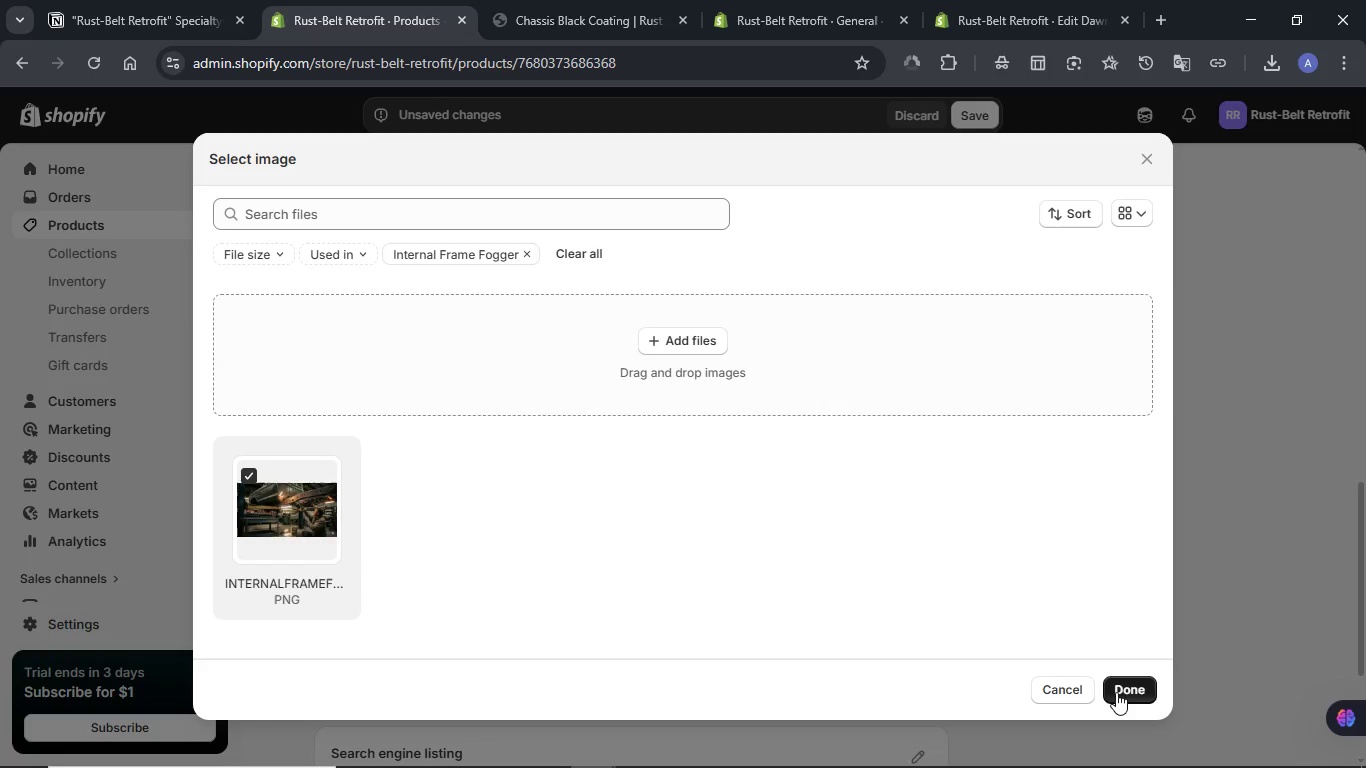 
left_click([1119, 692])
 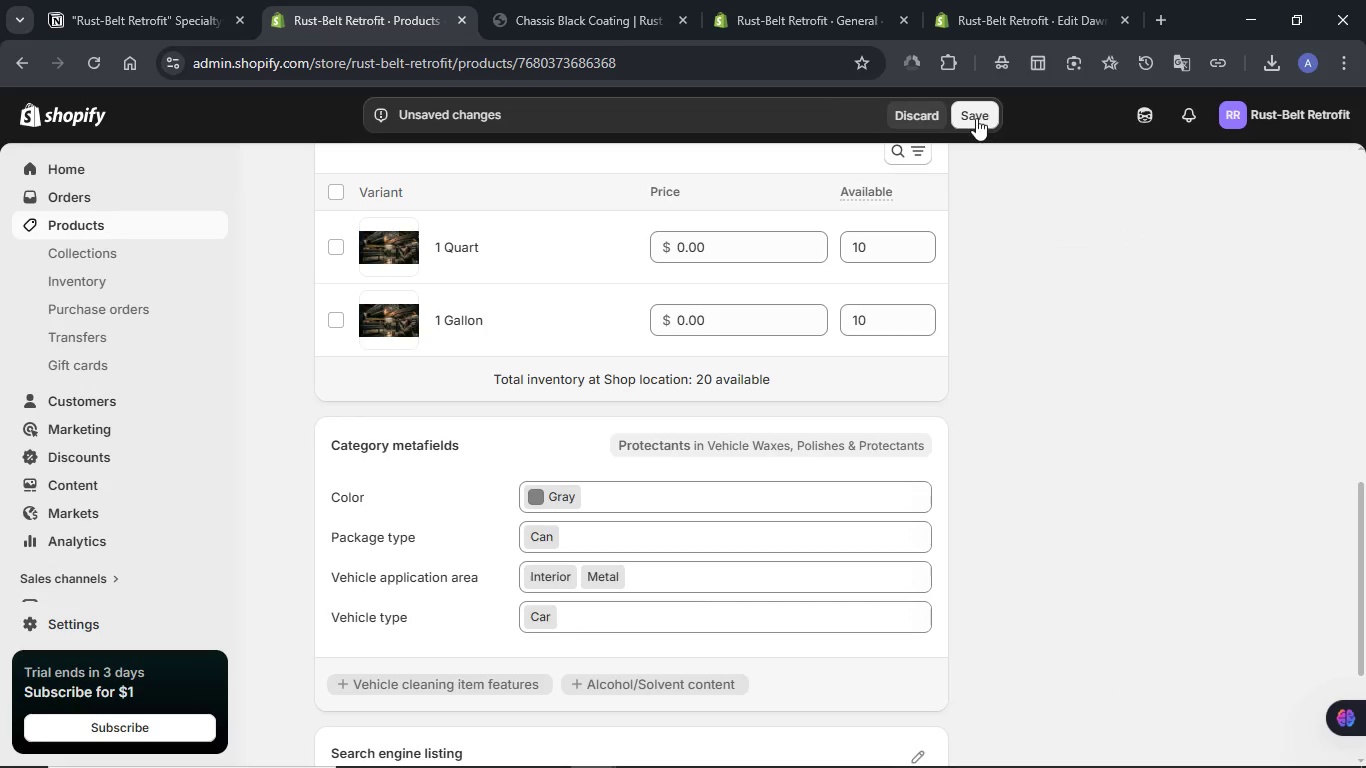 
left_click([174, 14])
 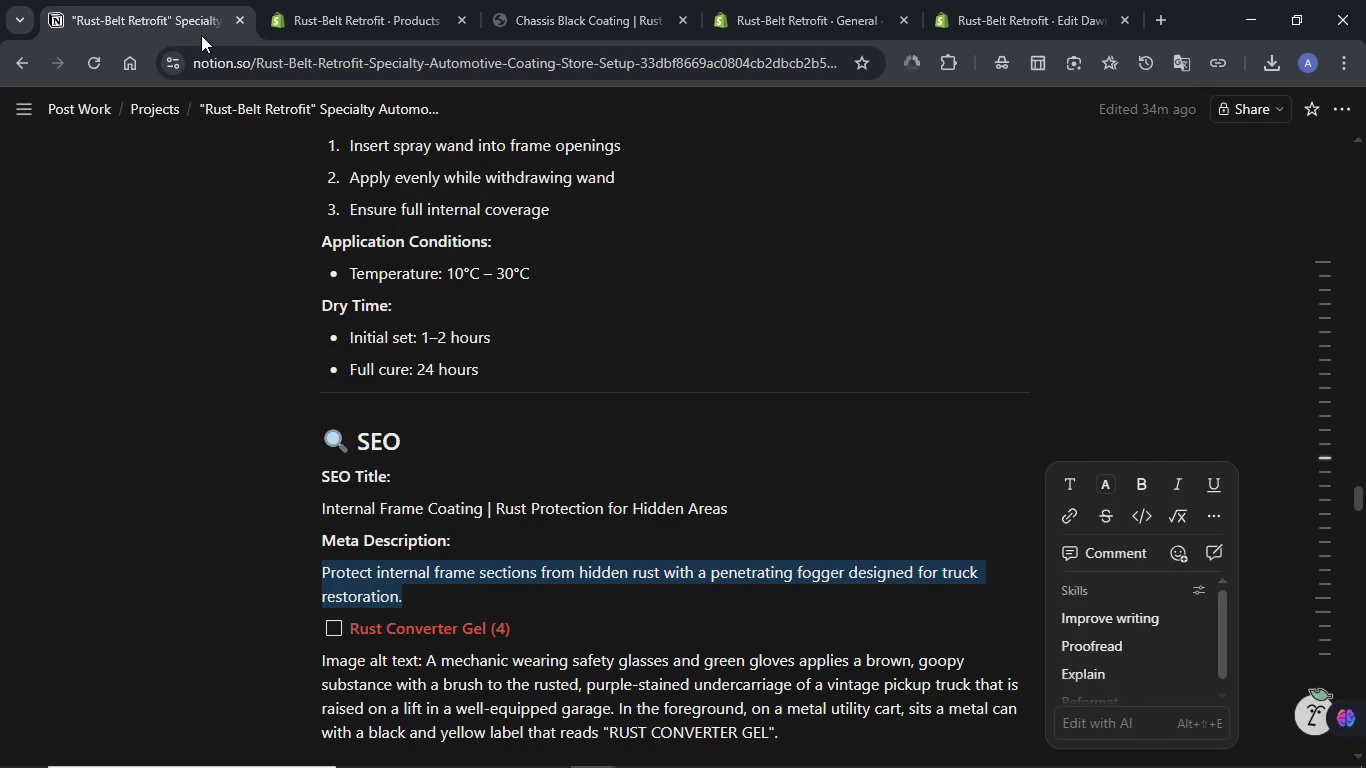 
scroll: coordinate [483, 375], scroll_direction: up, amount: 5.0
 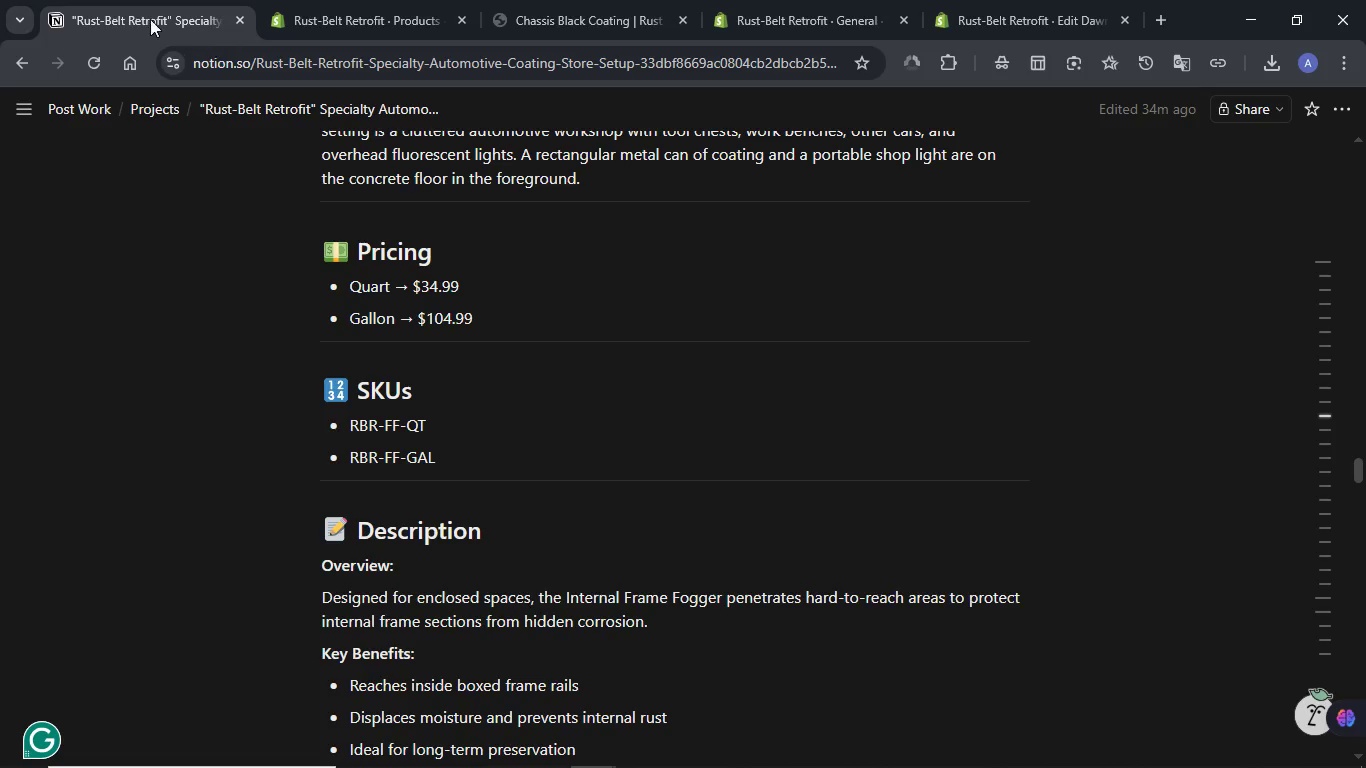 
left_click([342, 17])
 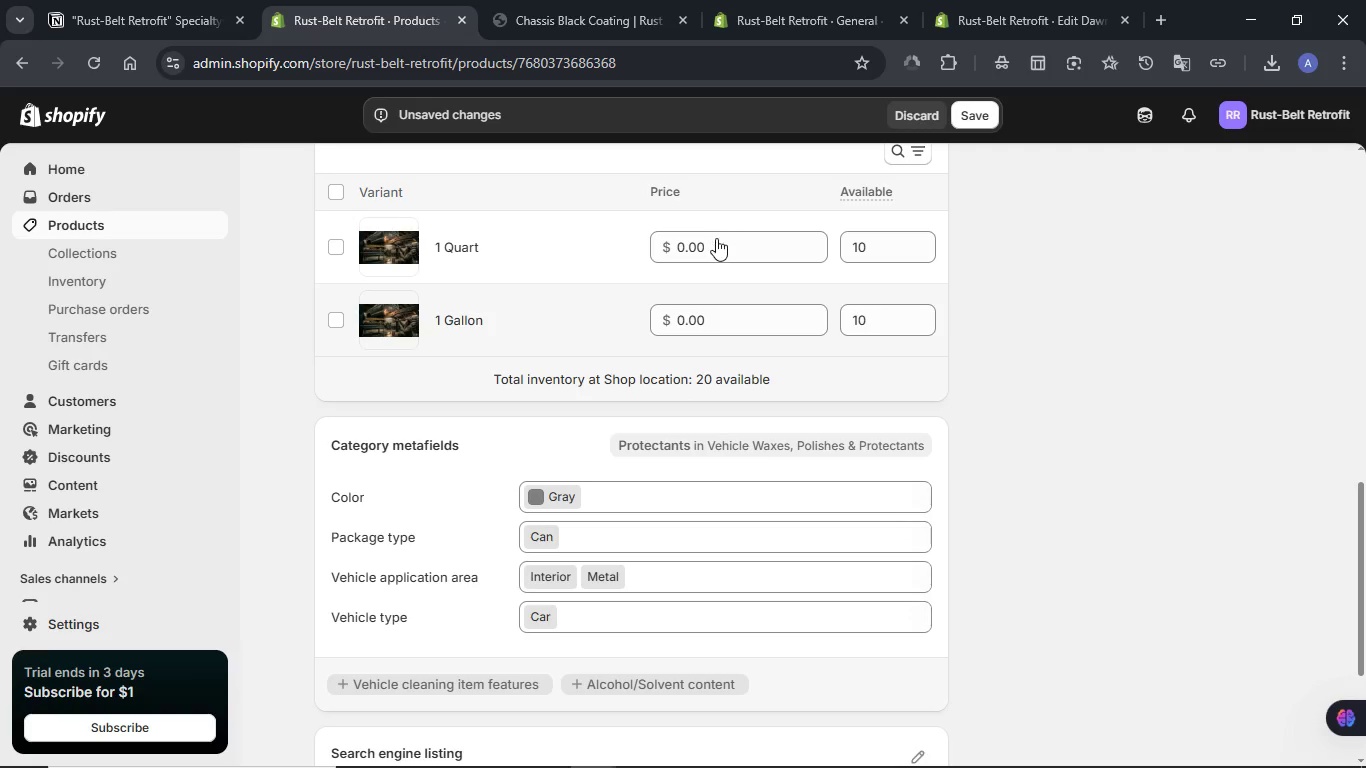 
left_click([717, 240])
 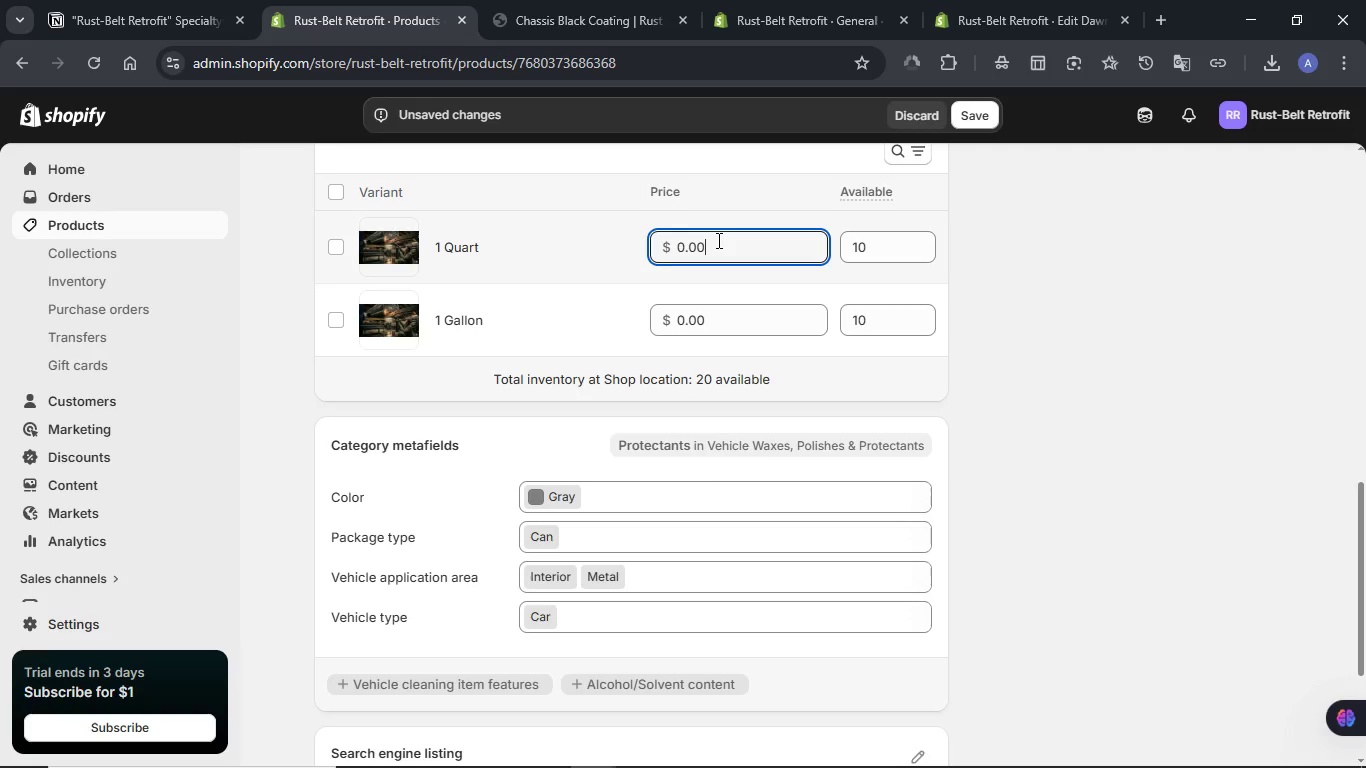 
hold_key(key=Backspace, duration=0.91)
 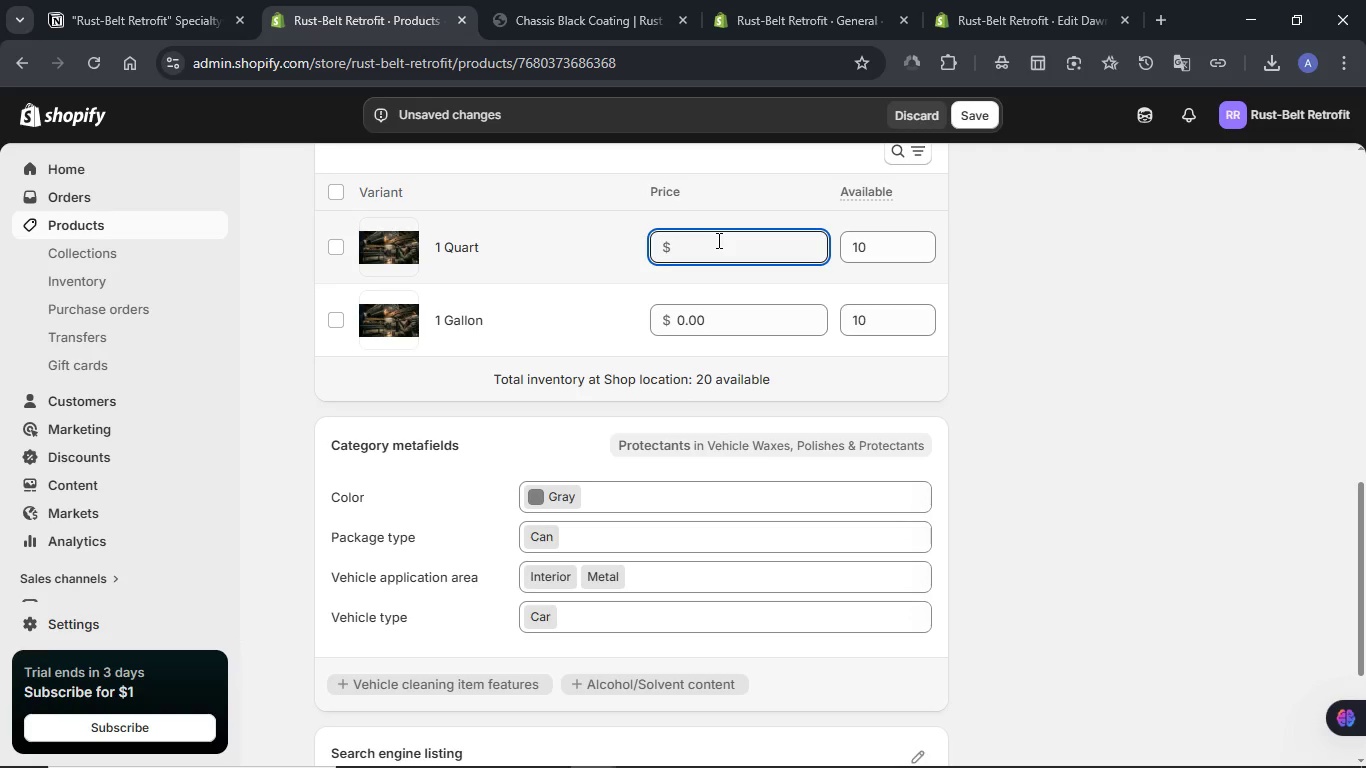 
key(Numpad3)
 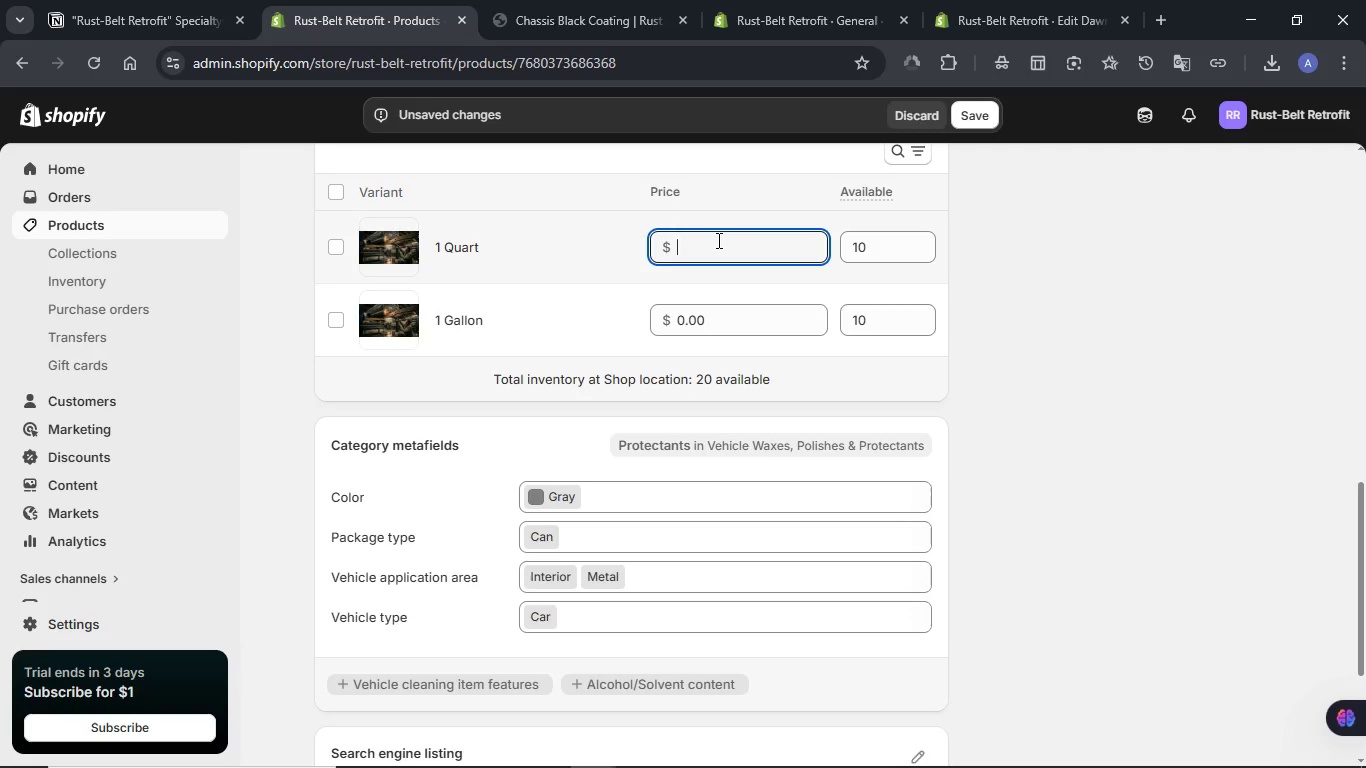 
key(Numpad4)
 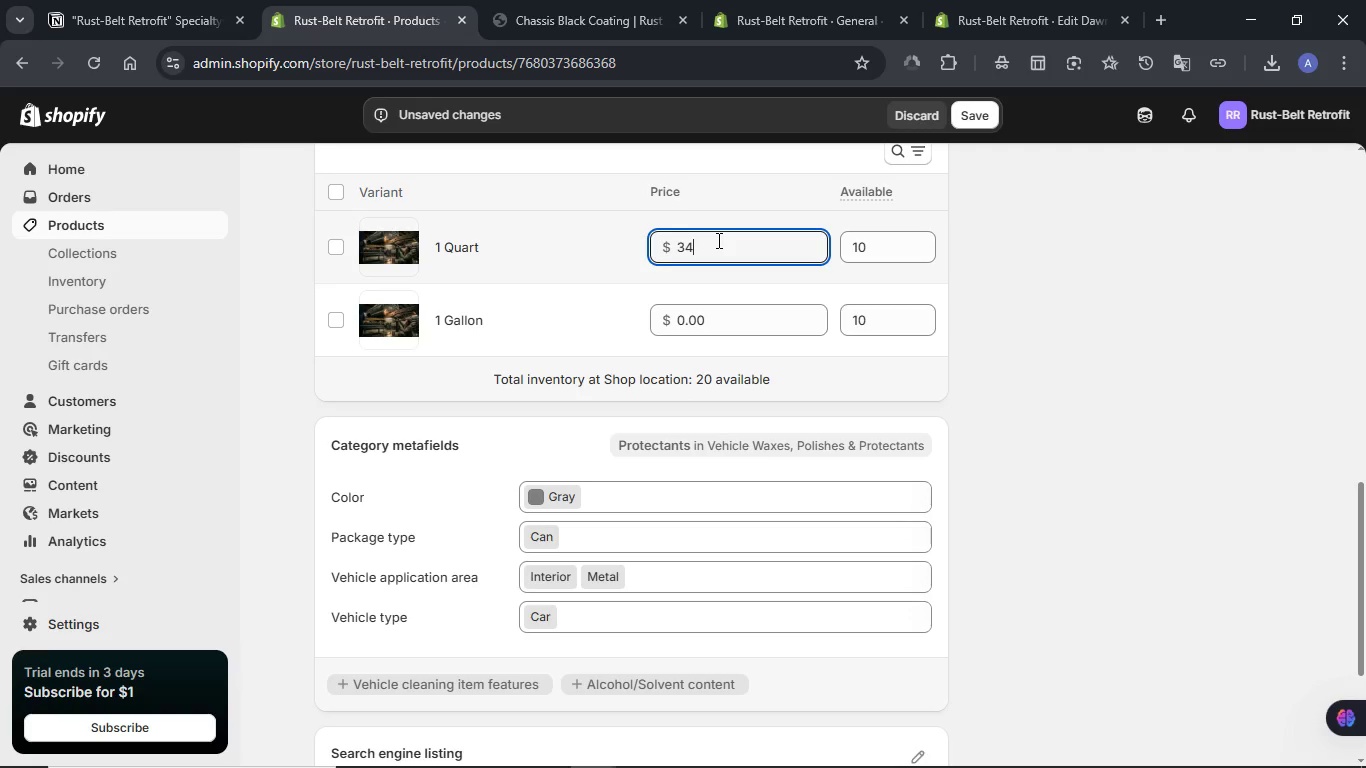 
key(NumpadDecimal)
 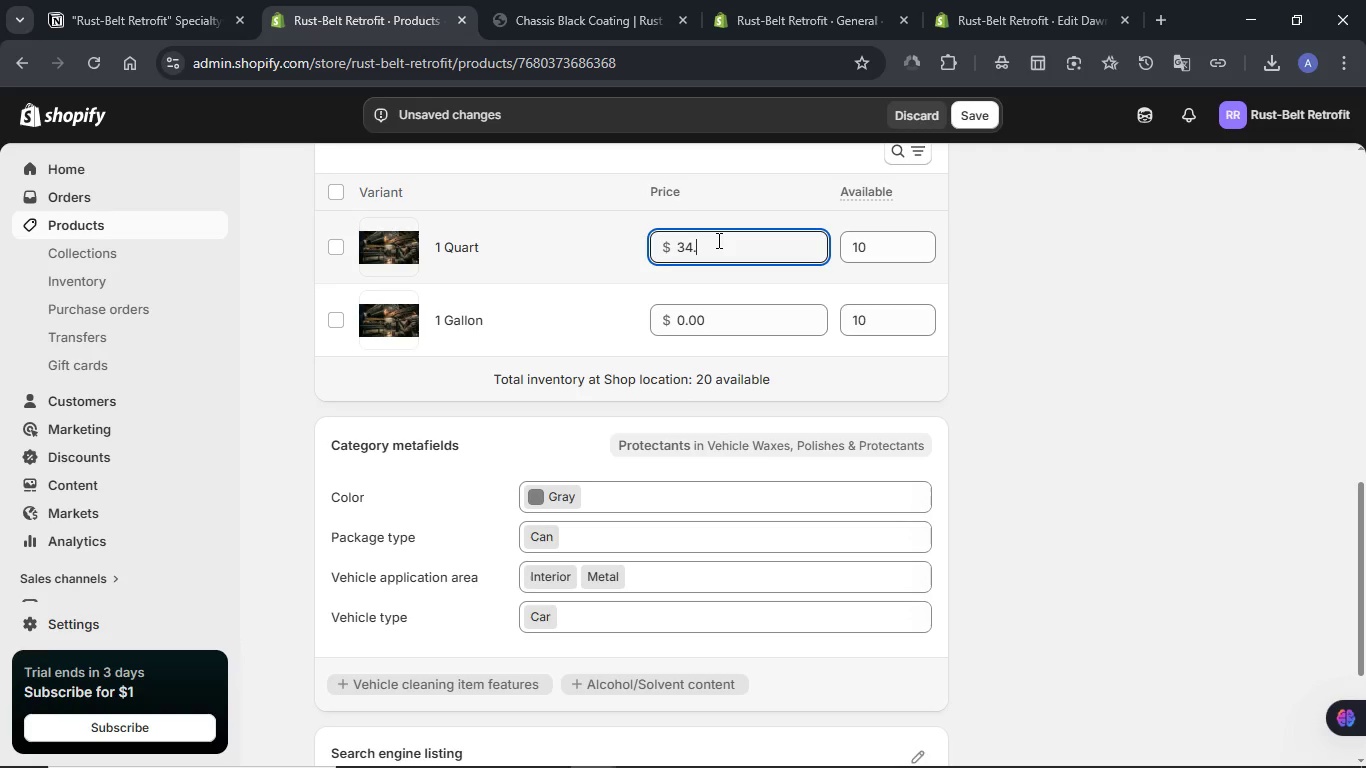 
key(Numpad9)
 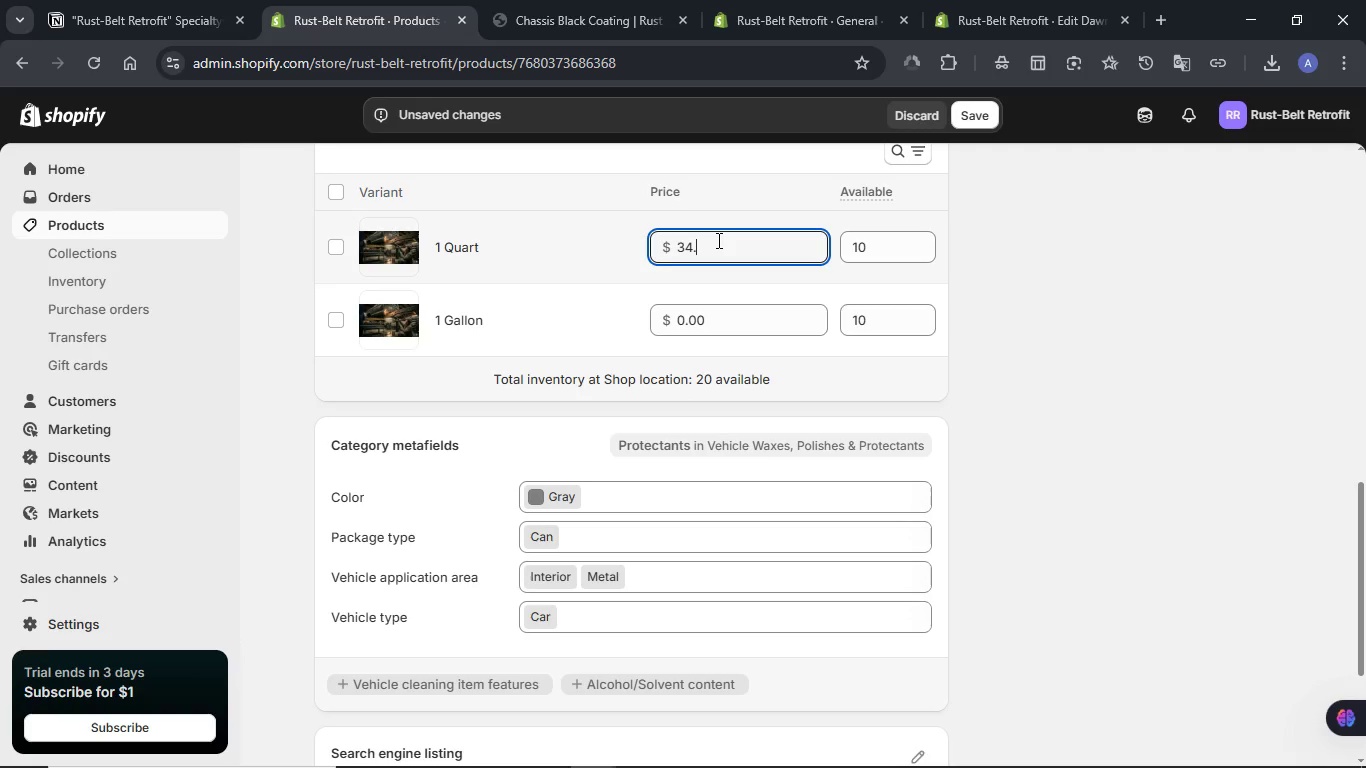 
key(Numpad9)
 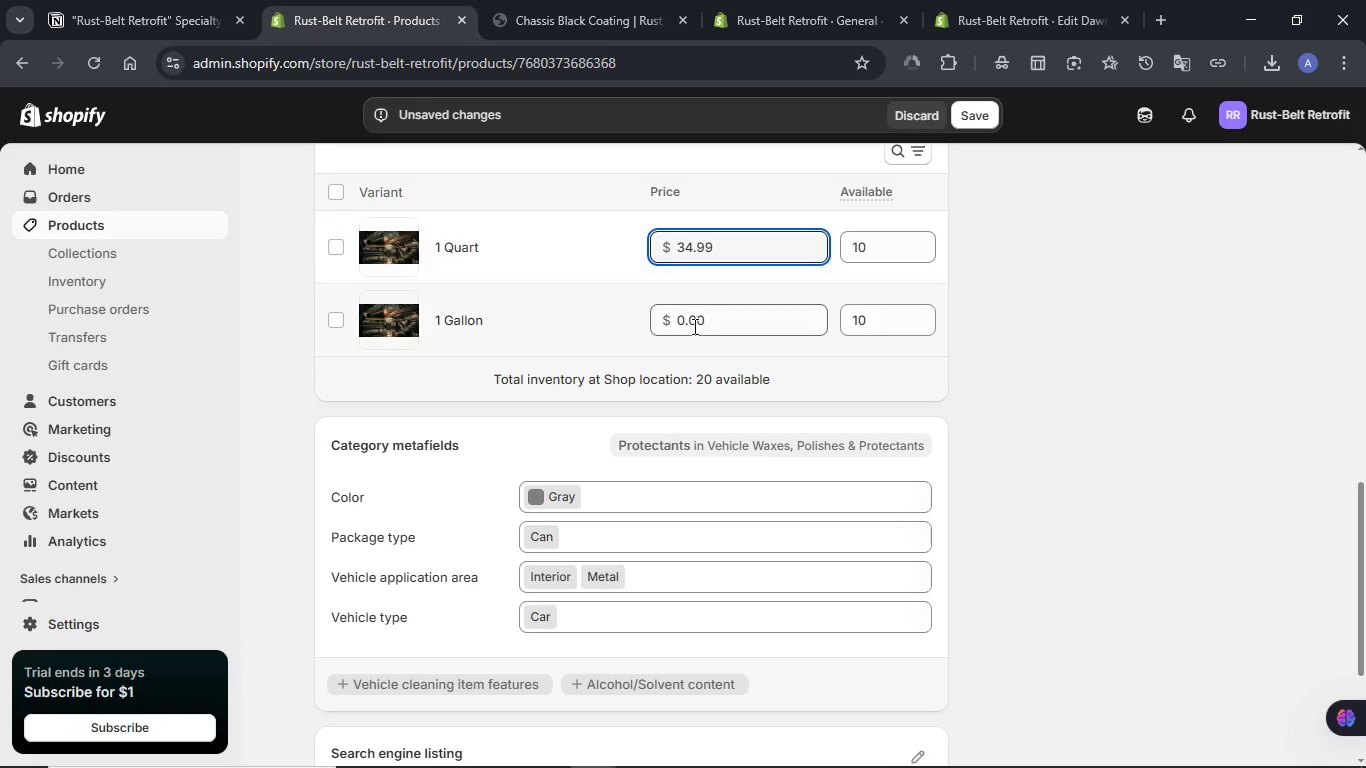 
left_click([693, 315])
 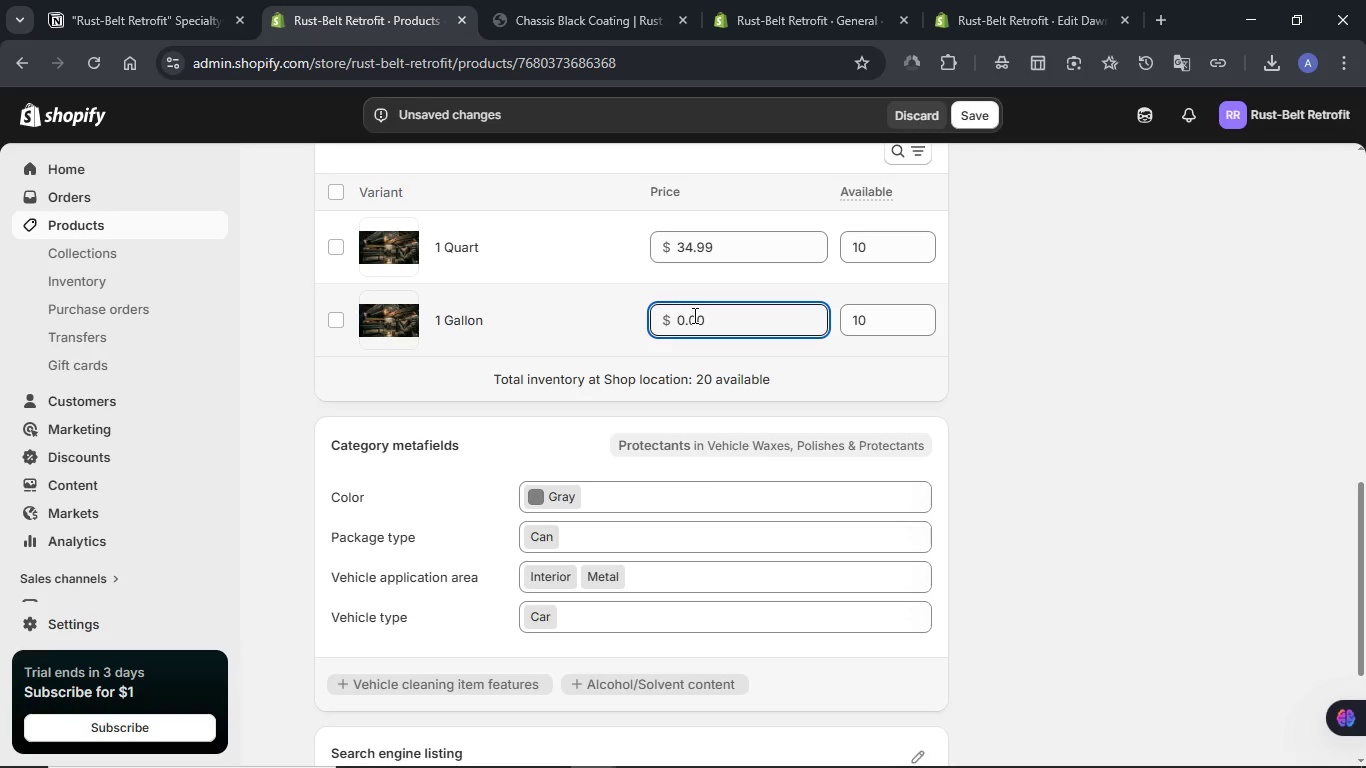 
key(Control+ControlLeft)
 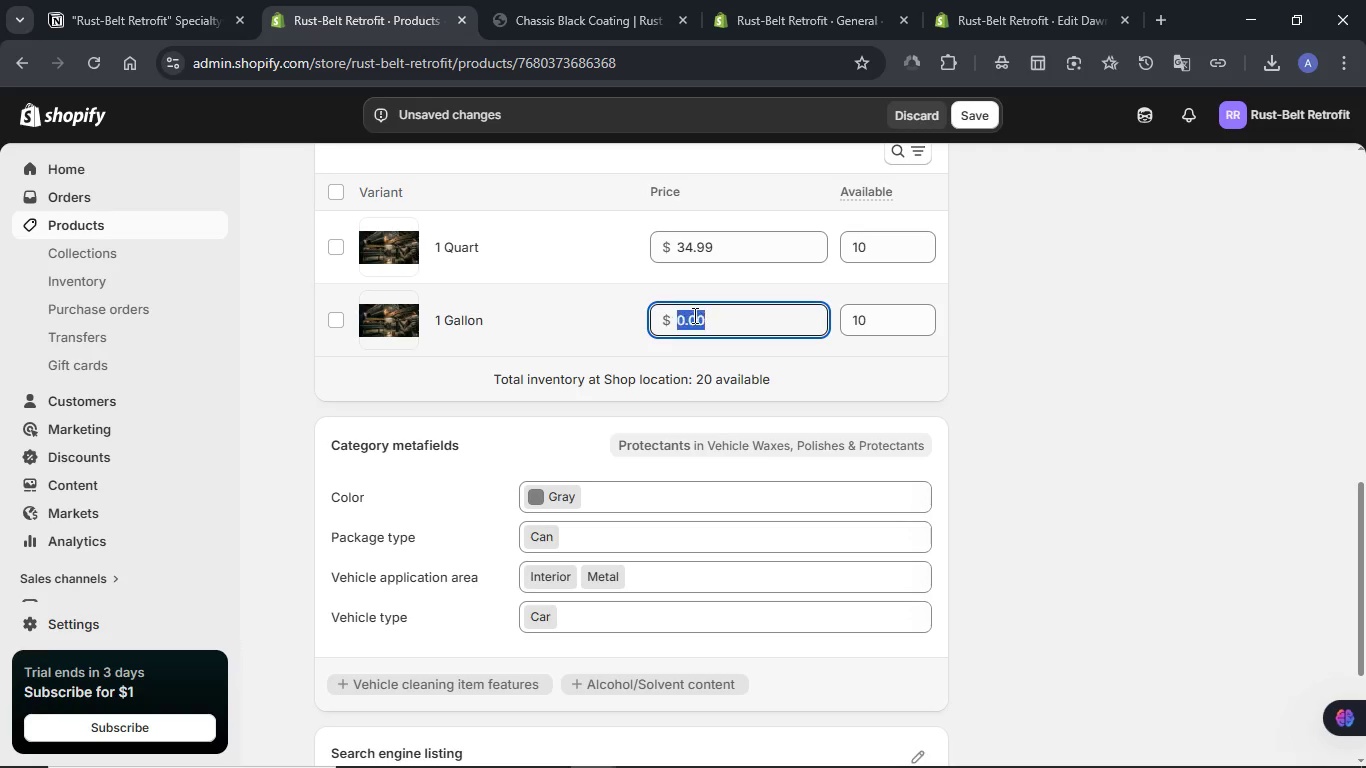 
key(Control+A)
 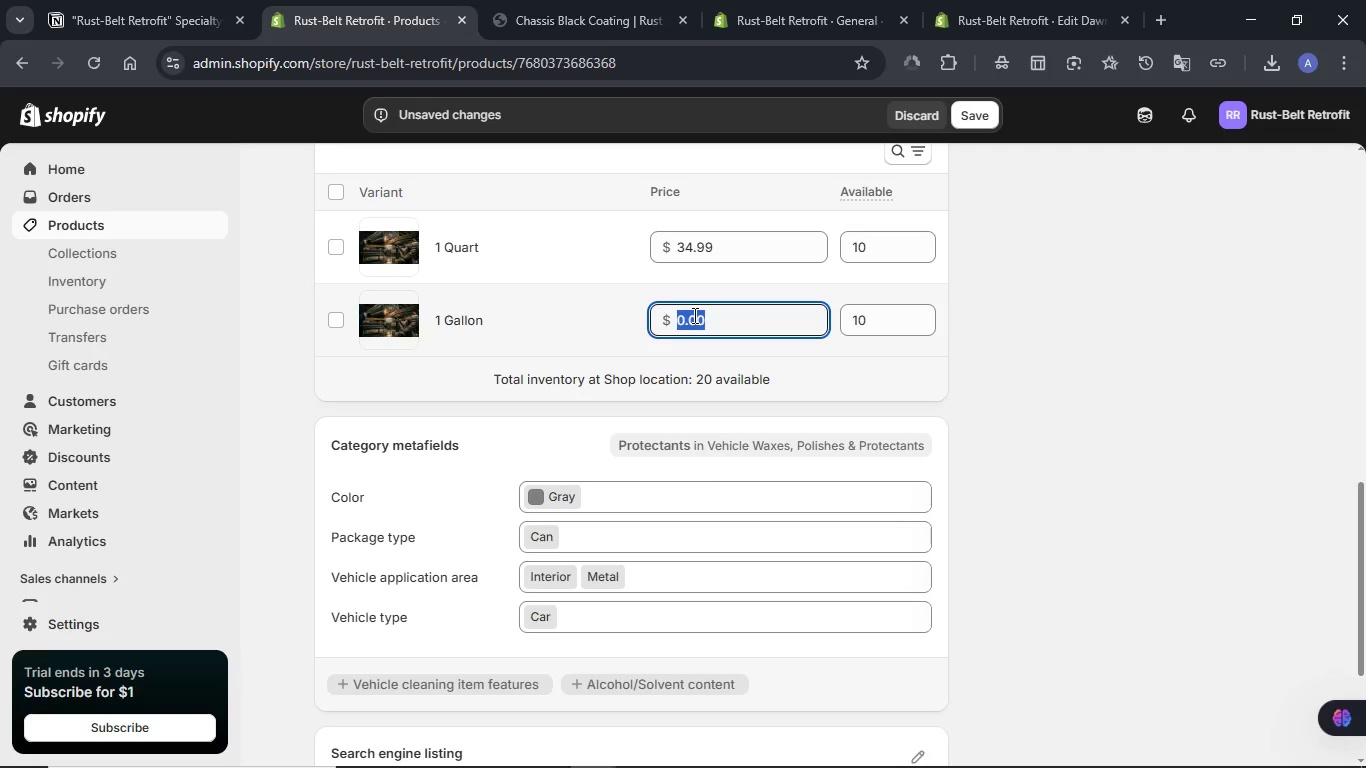 
key(Numpad1)
 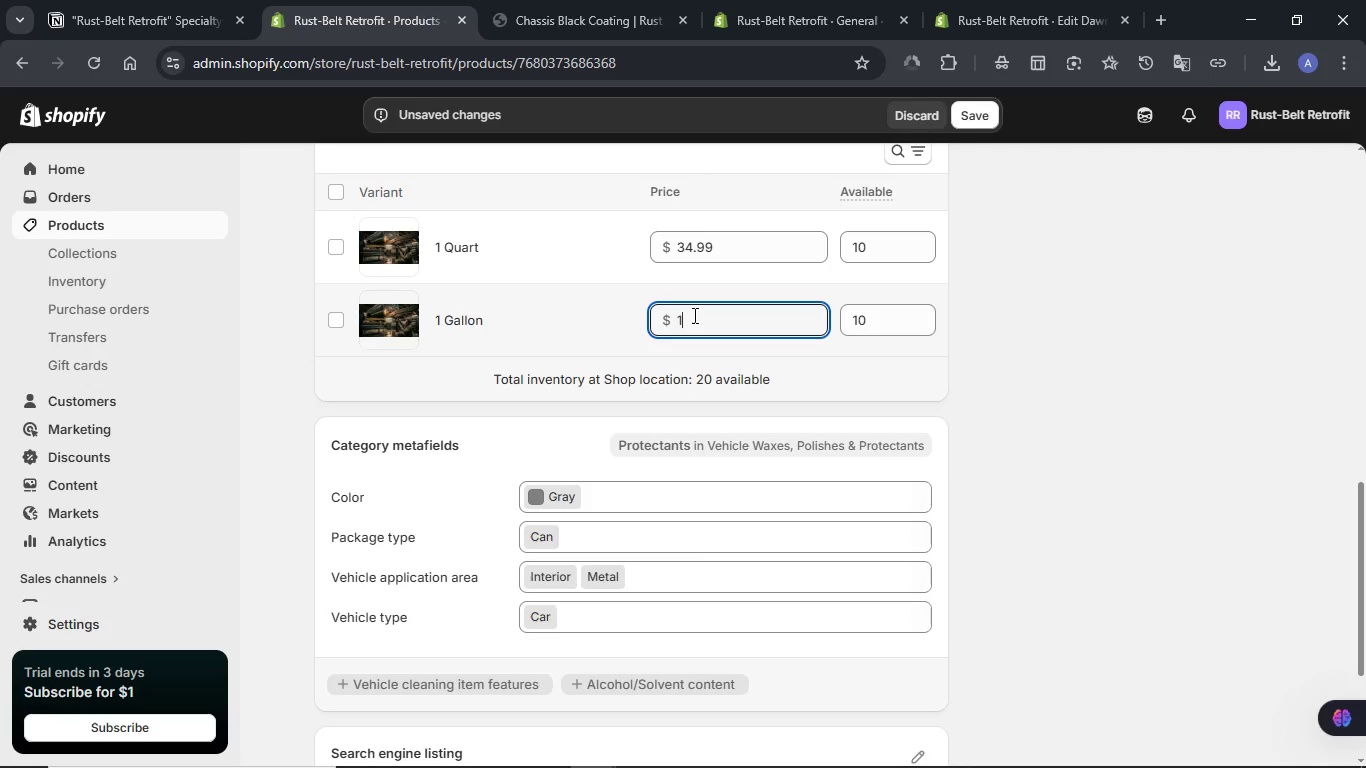 
key(Numpad0)
 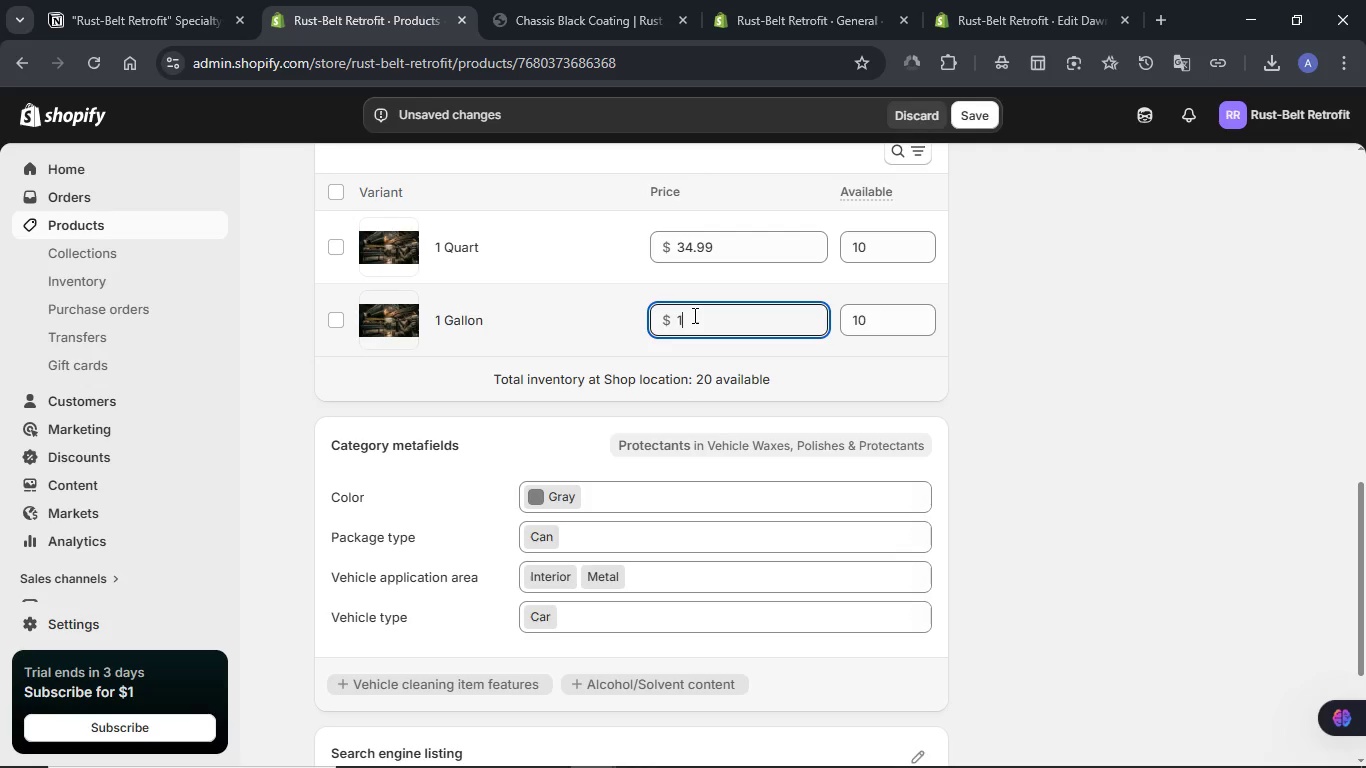 
key(Numpad4)
 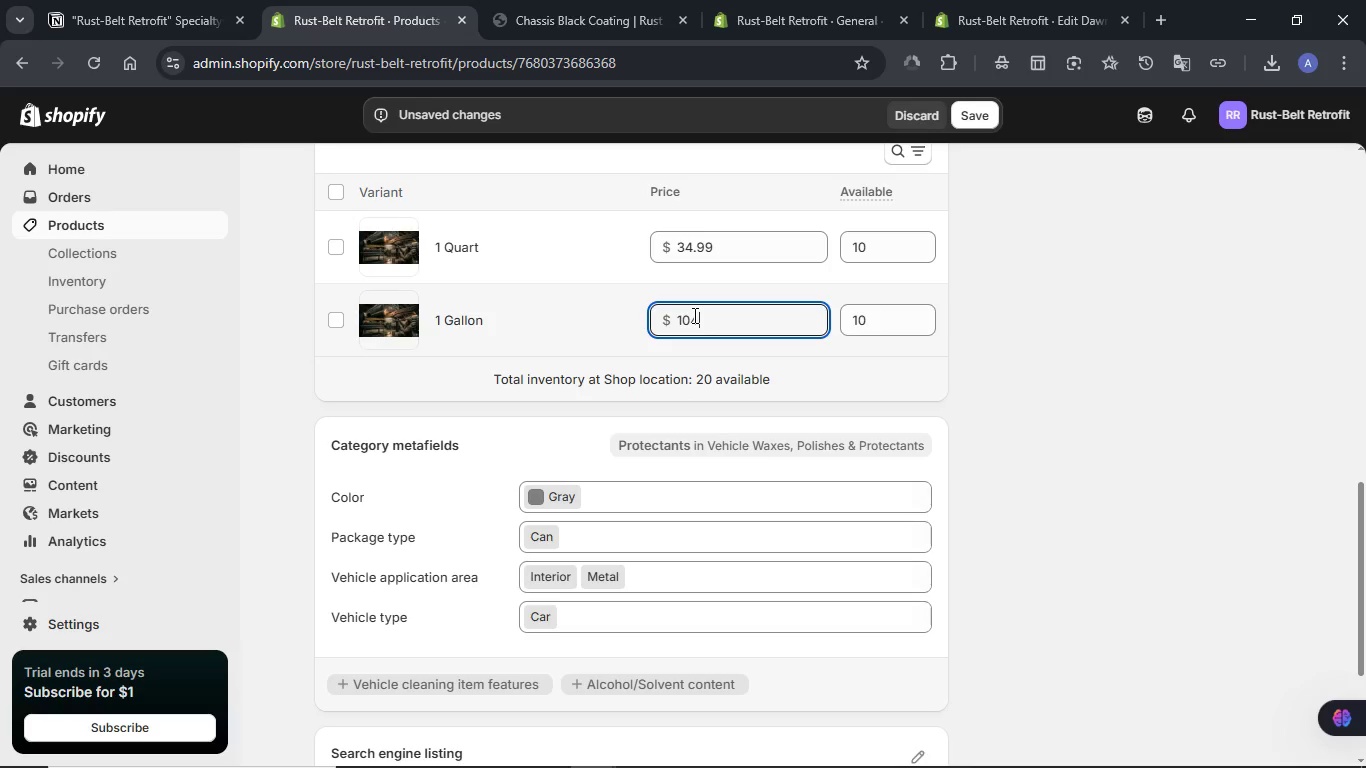 
key(NumpadDecimal)
 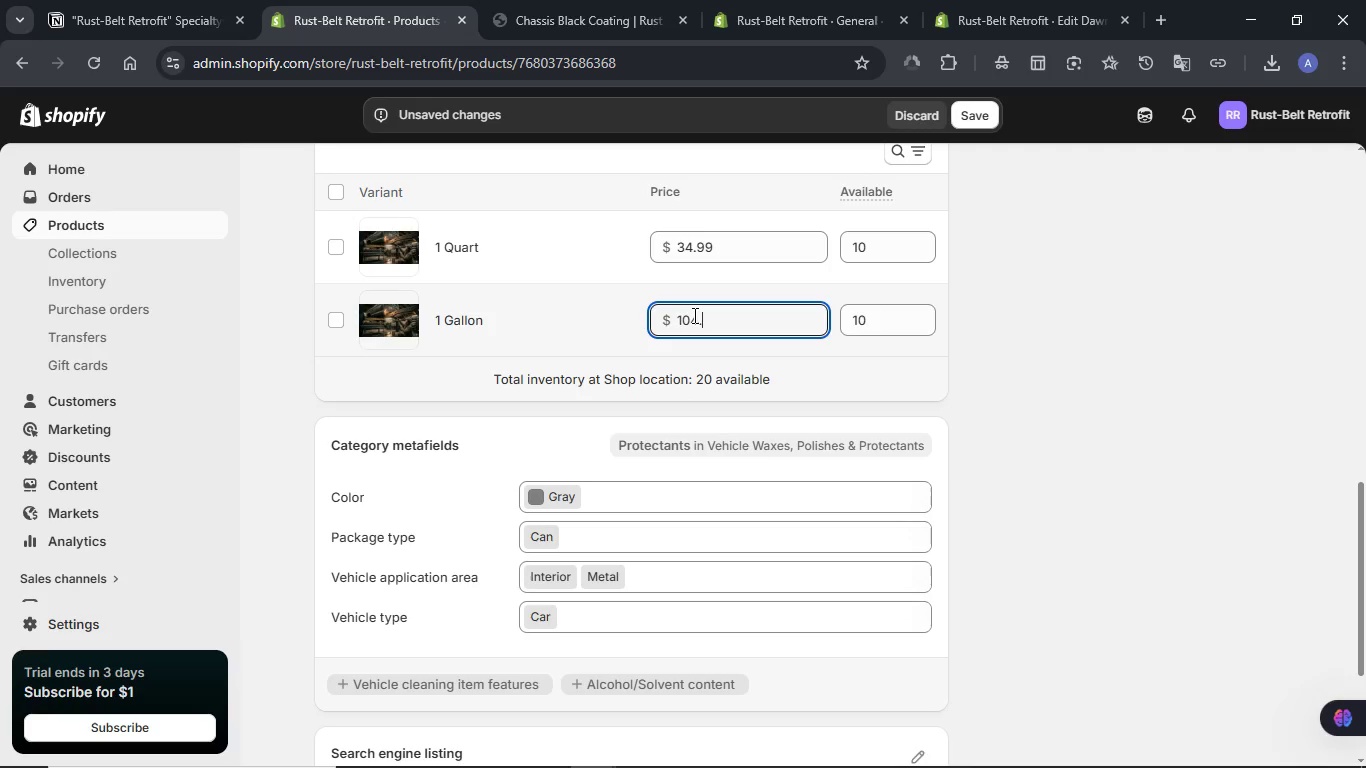 
key(Numpad9)
 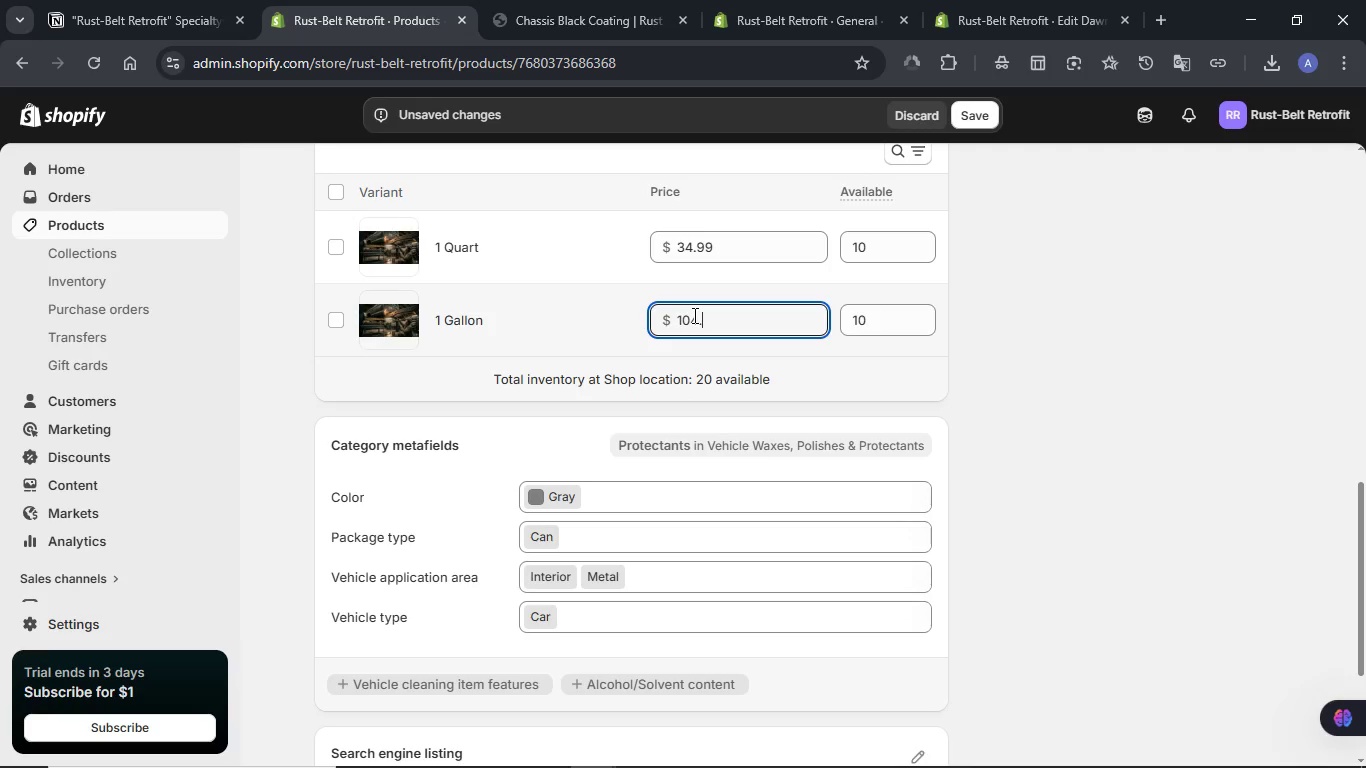 
key(Numpad9)
 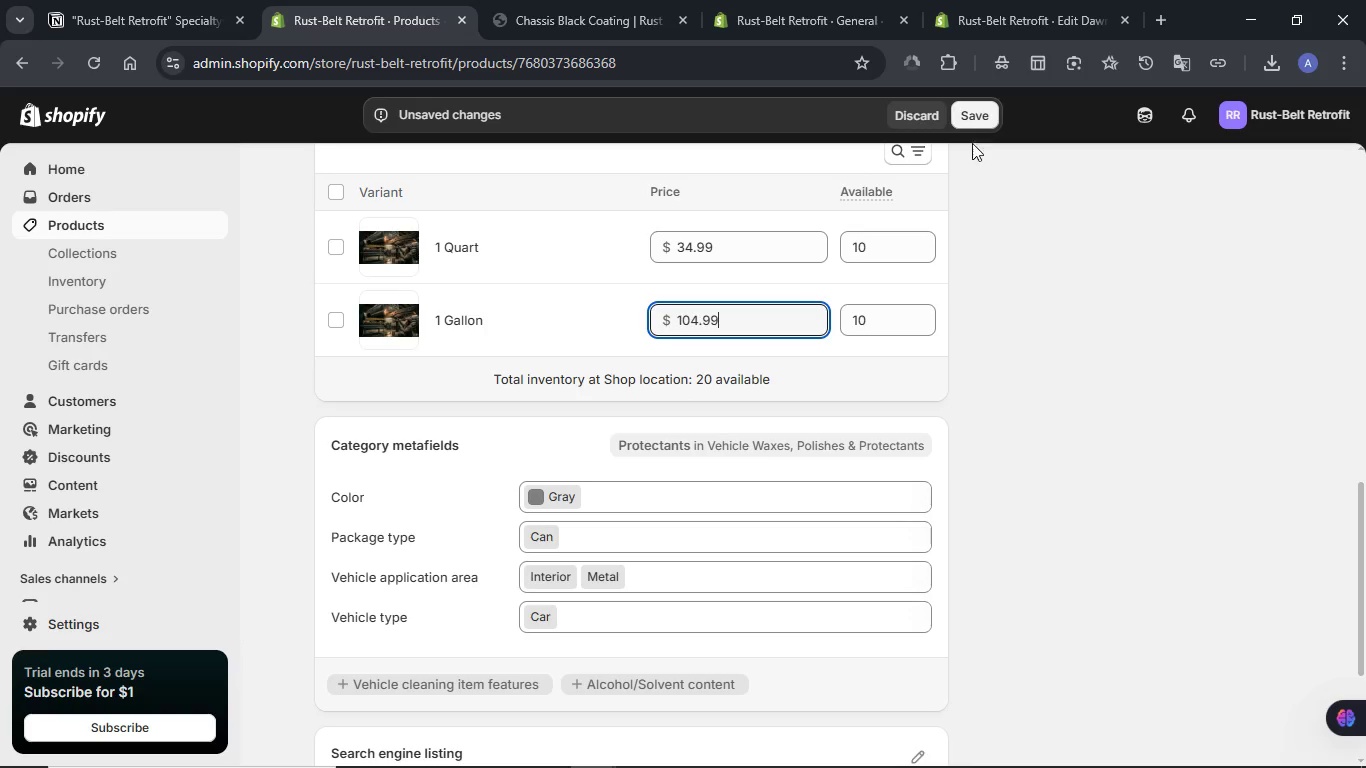 
wait(6.19)
 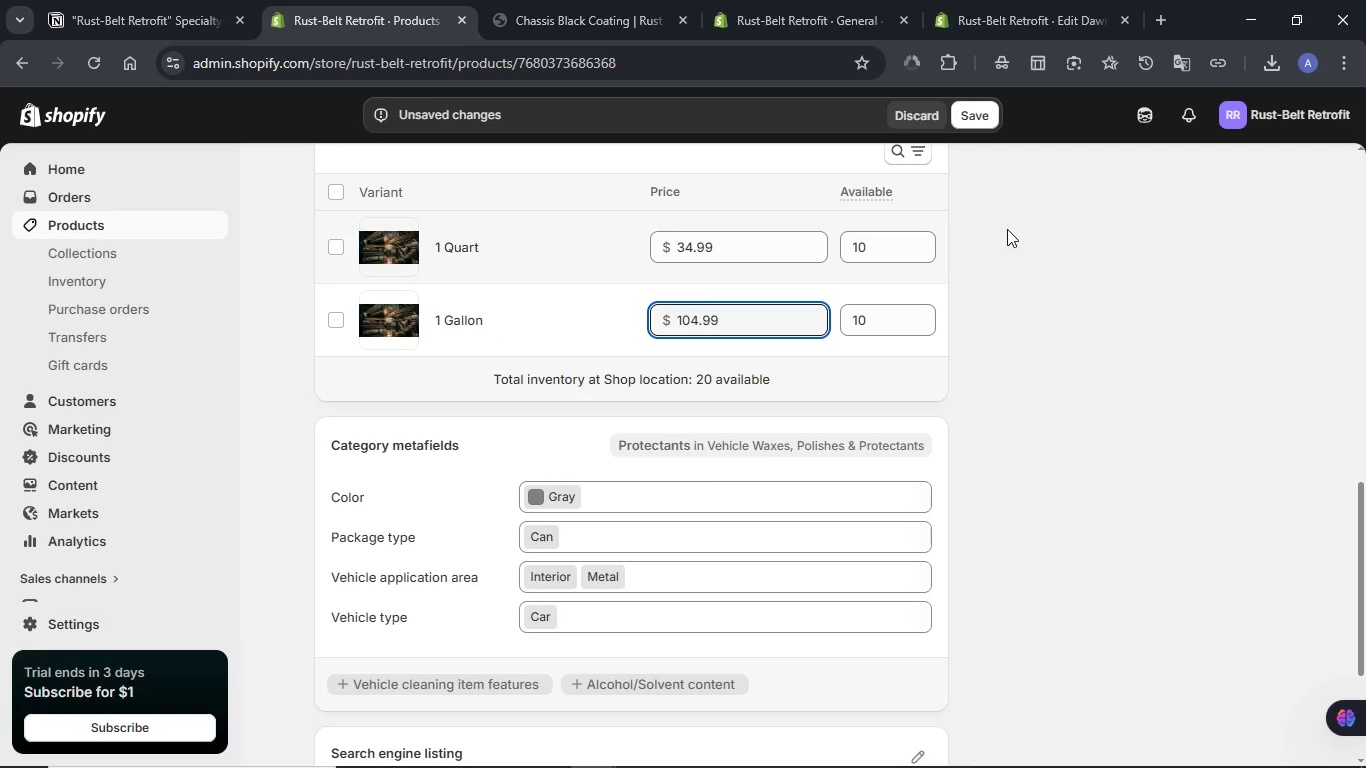 
left_click([965, 117])
 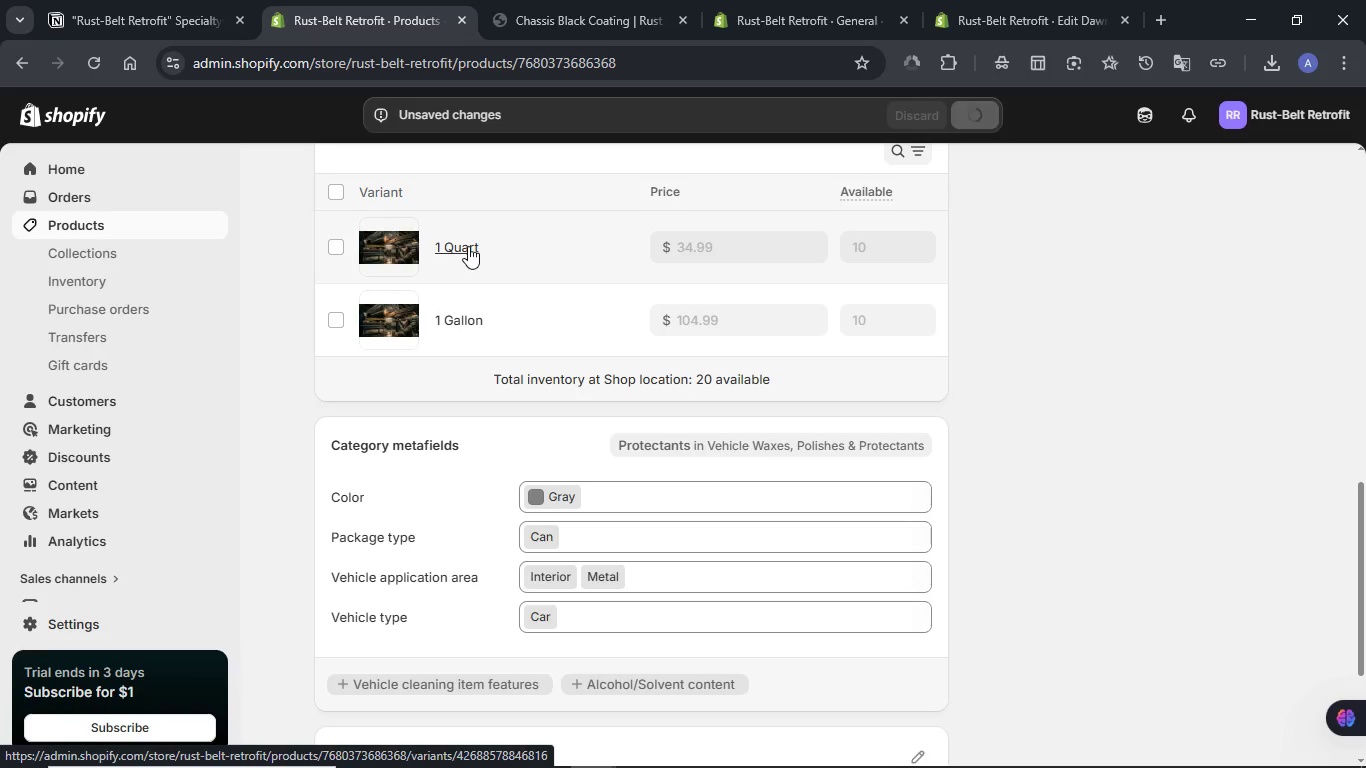 
wait(10.89)
 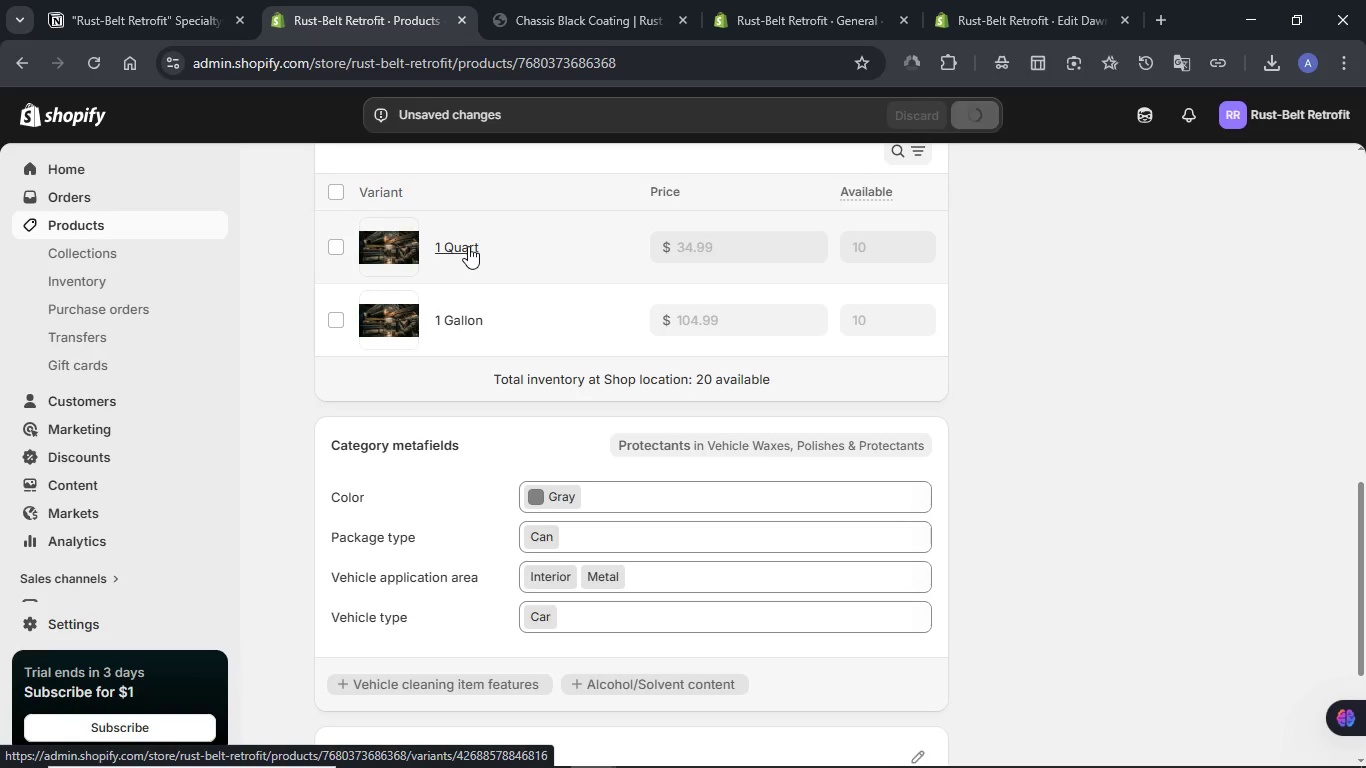 
left_click([468, 246])
 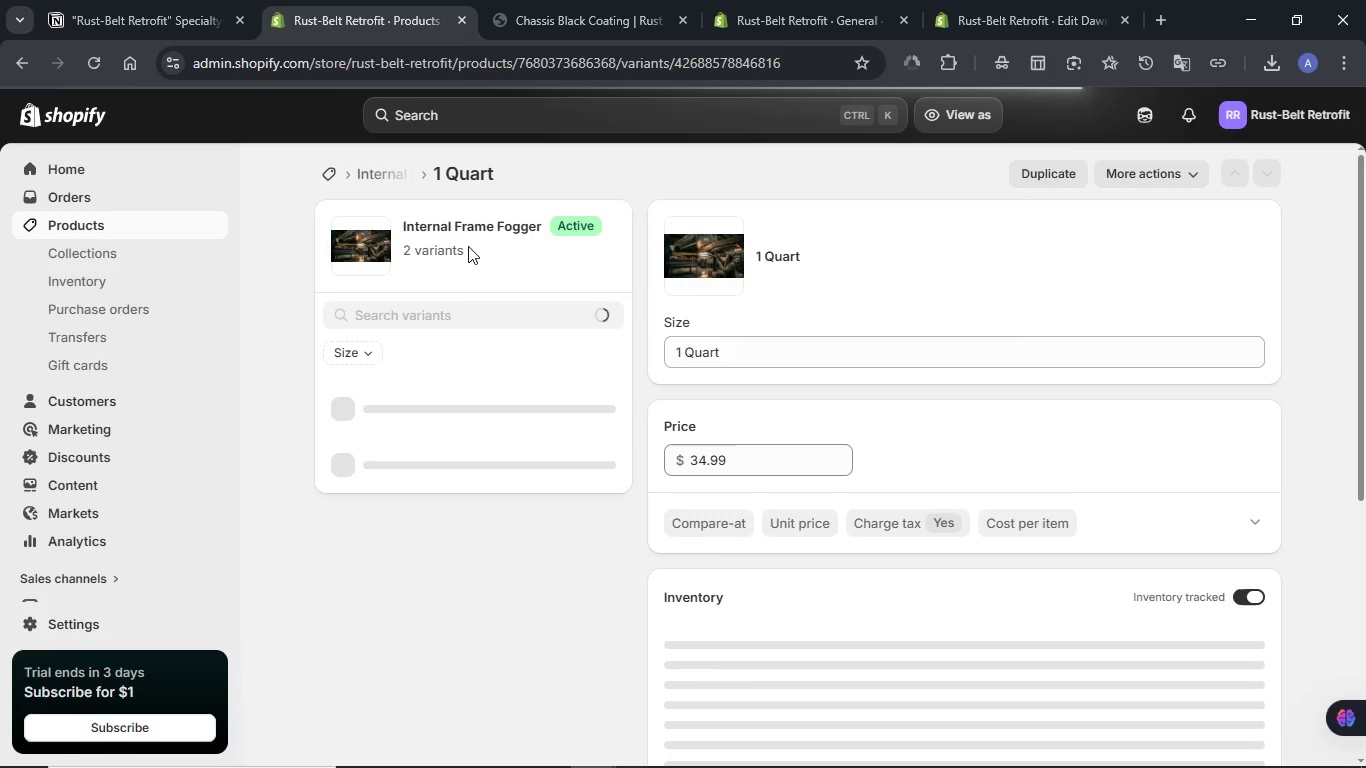 
wait(7.38)
 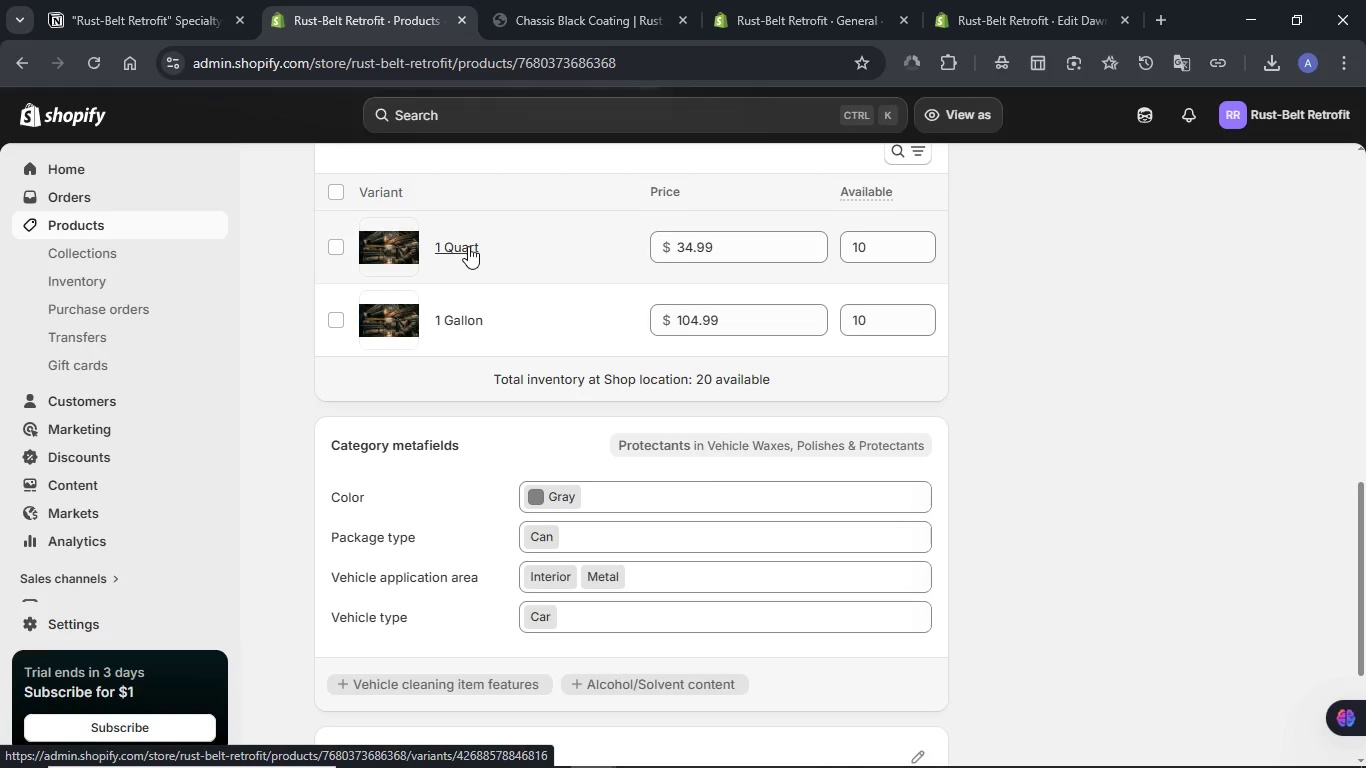 
scroll: coordinate [775, 488], scroll_direction: down, amount: 3.0
 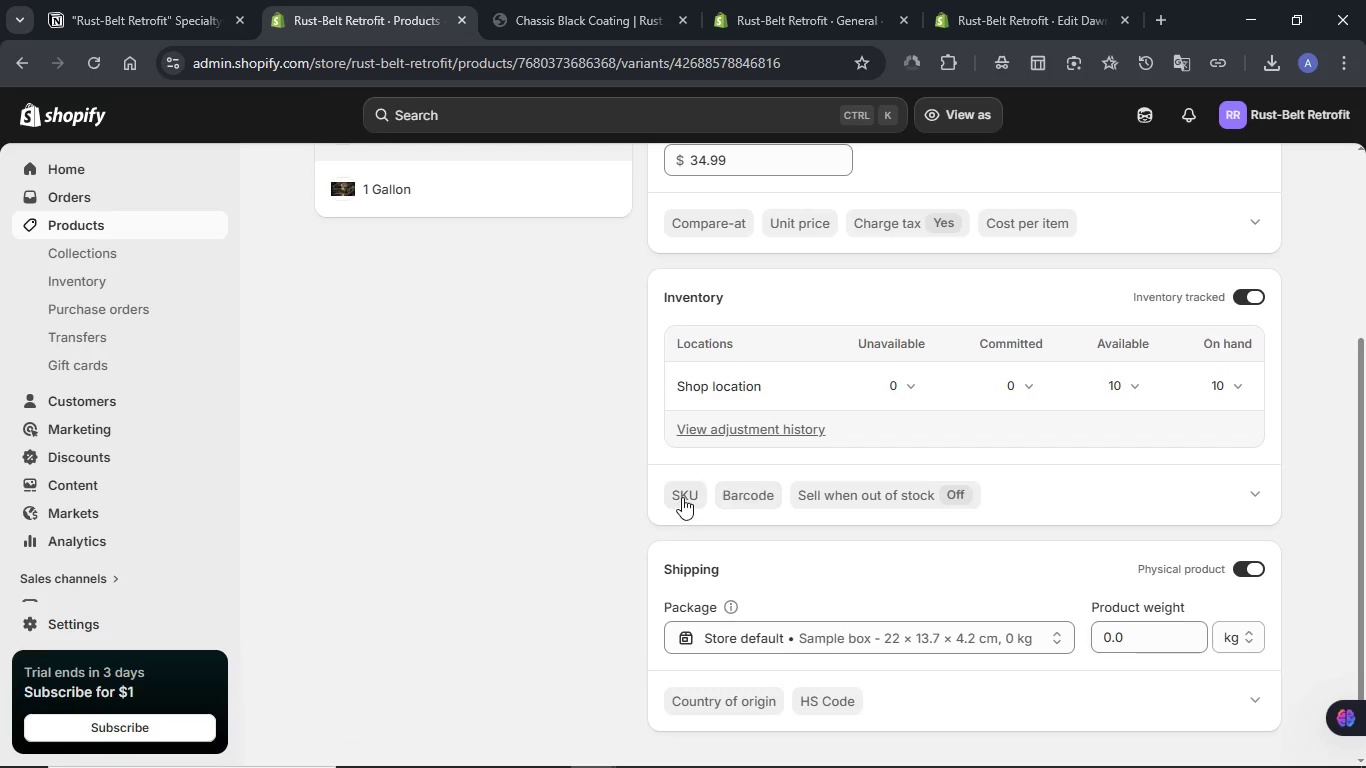 
left_click([684, 496])
 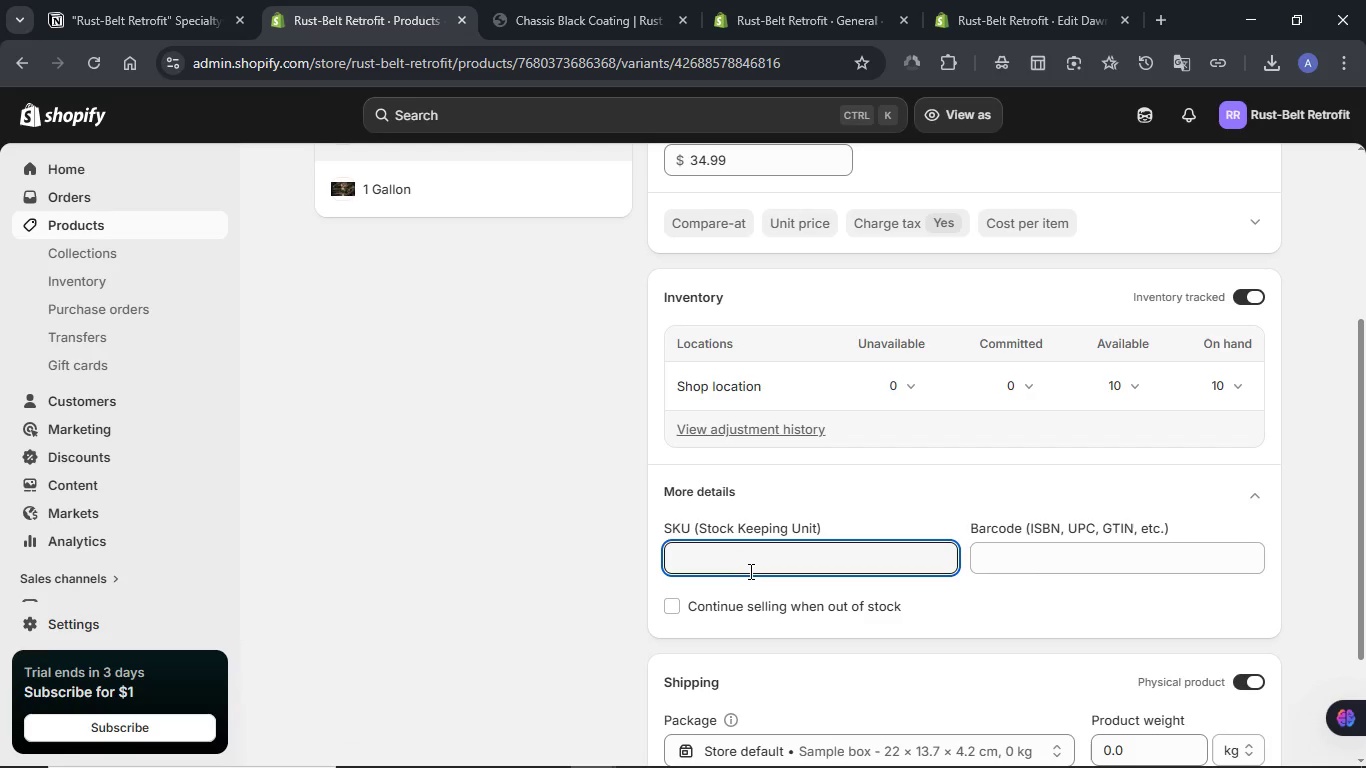 
key(Meta+V)
 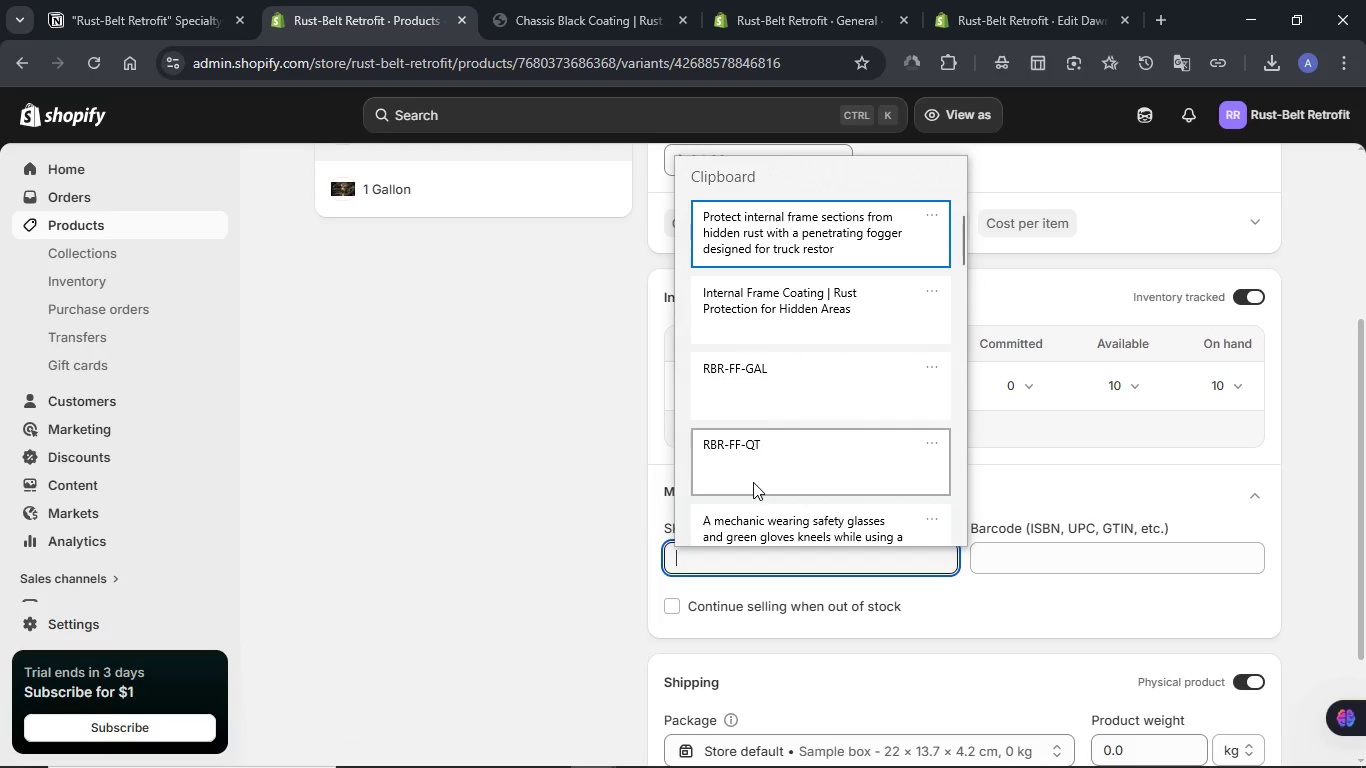 
left_click([753, 482])
 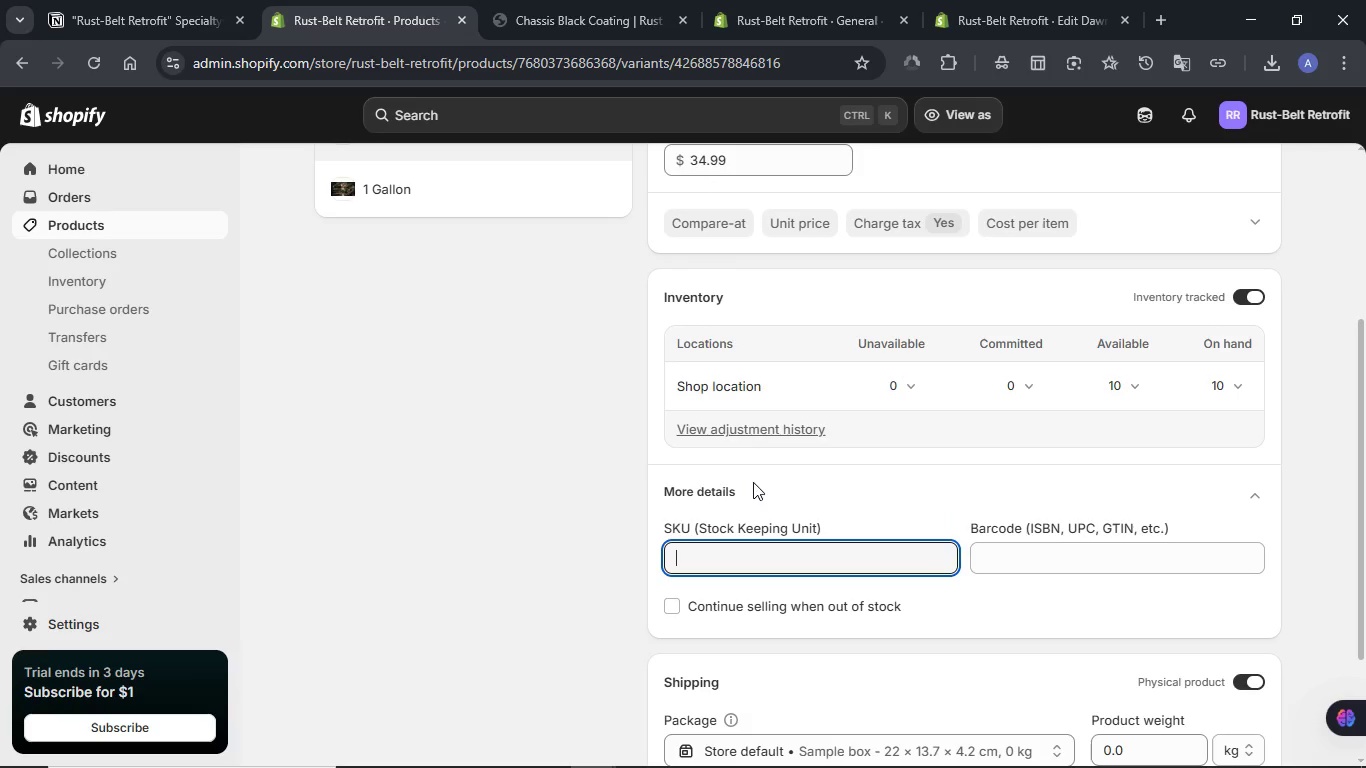 
key(Control+ControlLeft)
 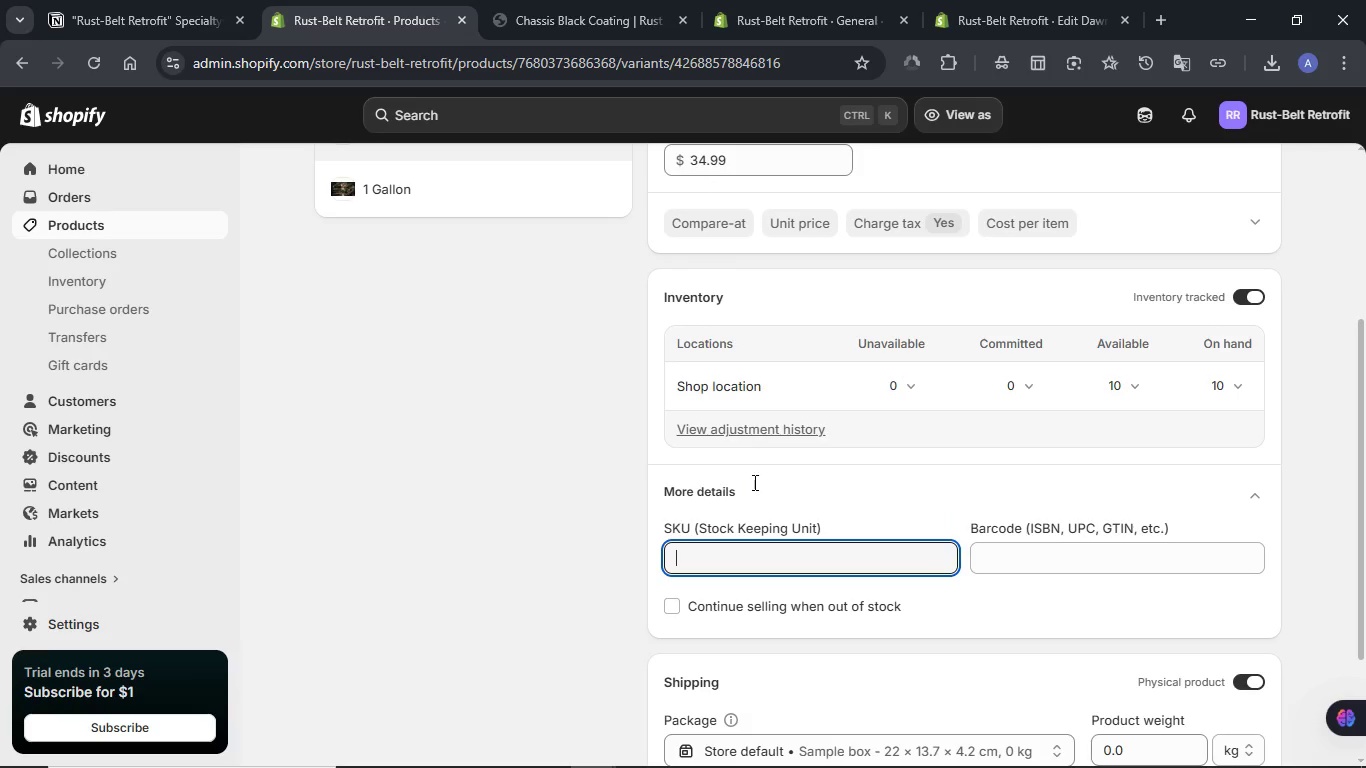 
key(Control+V)
 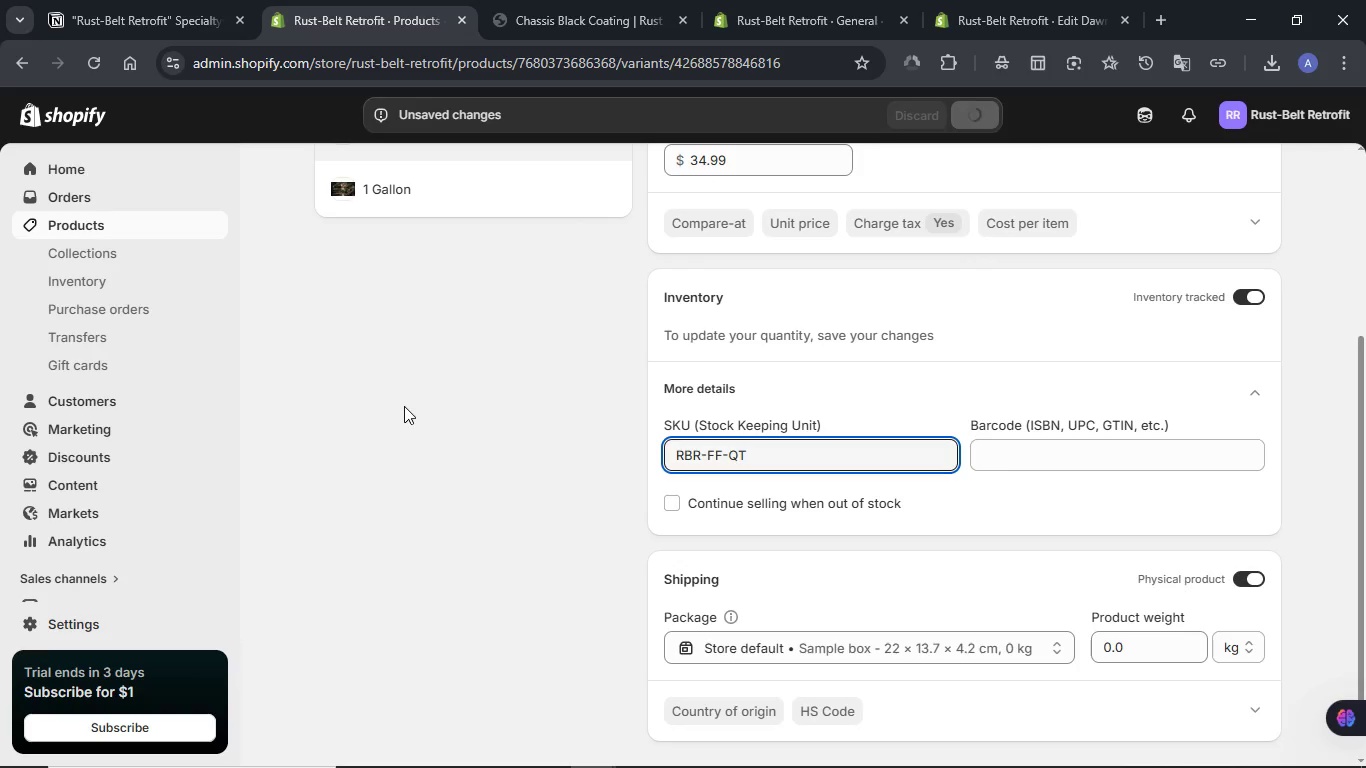 
wait(8.42)
 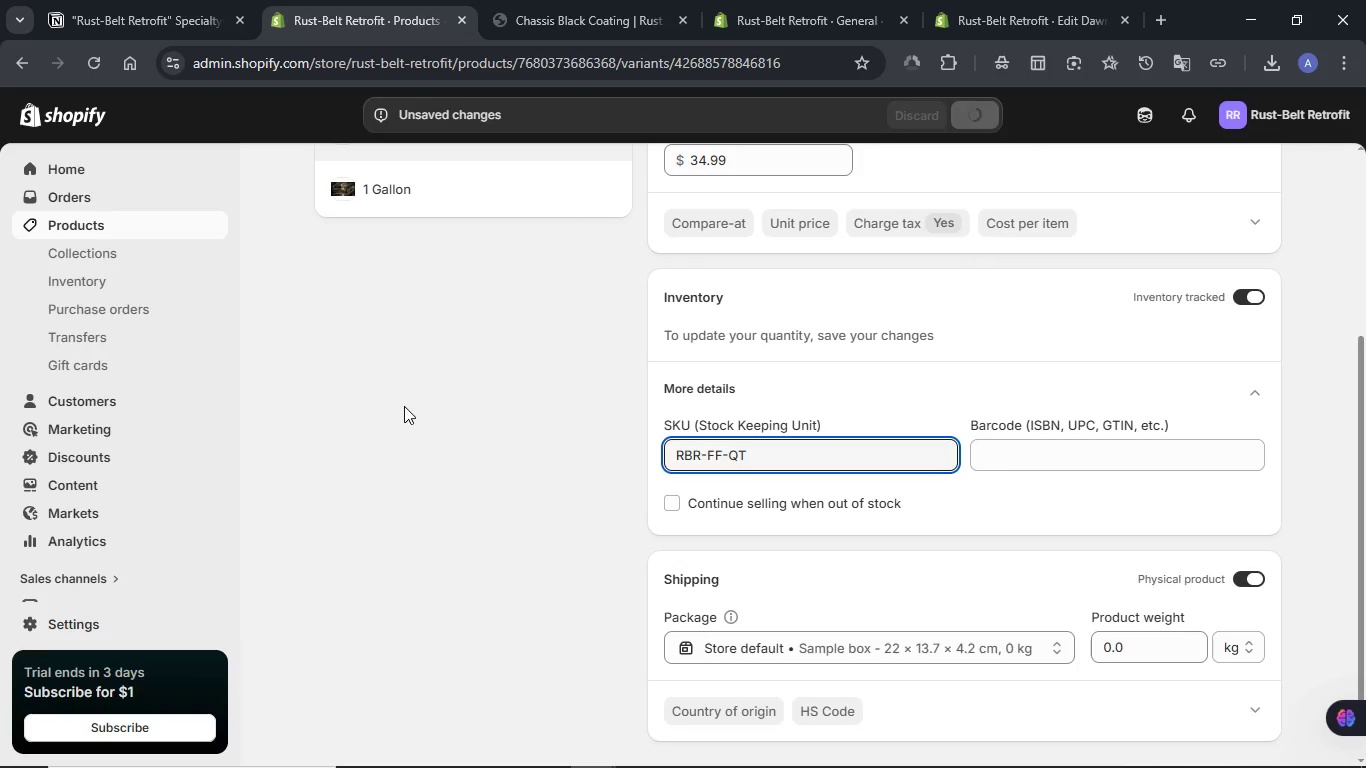 
scroll: coordinate [404, 406], scroll_direction: up, amount: 1.0
 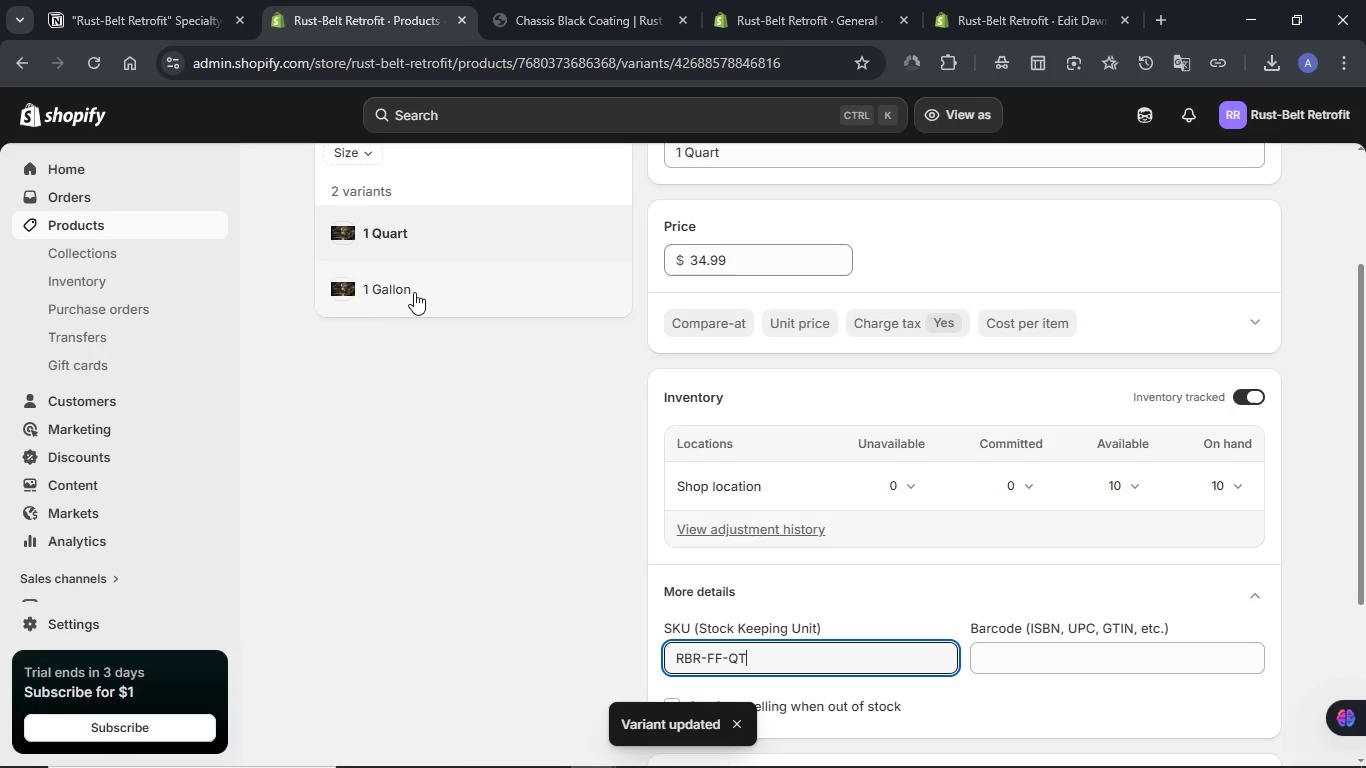 
left_click([414, 292])
 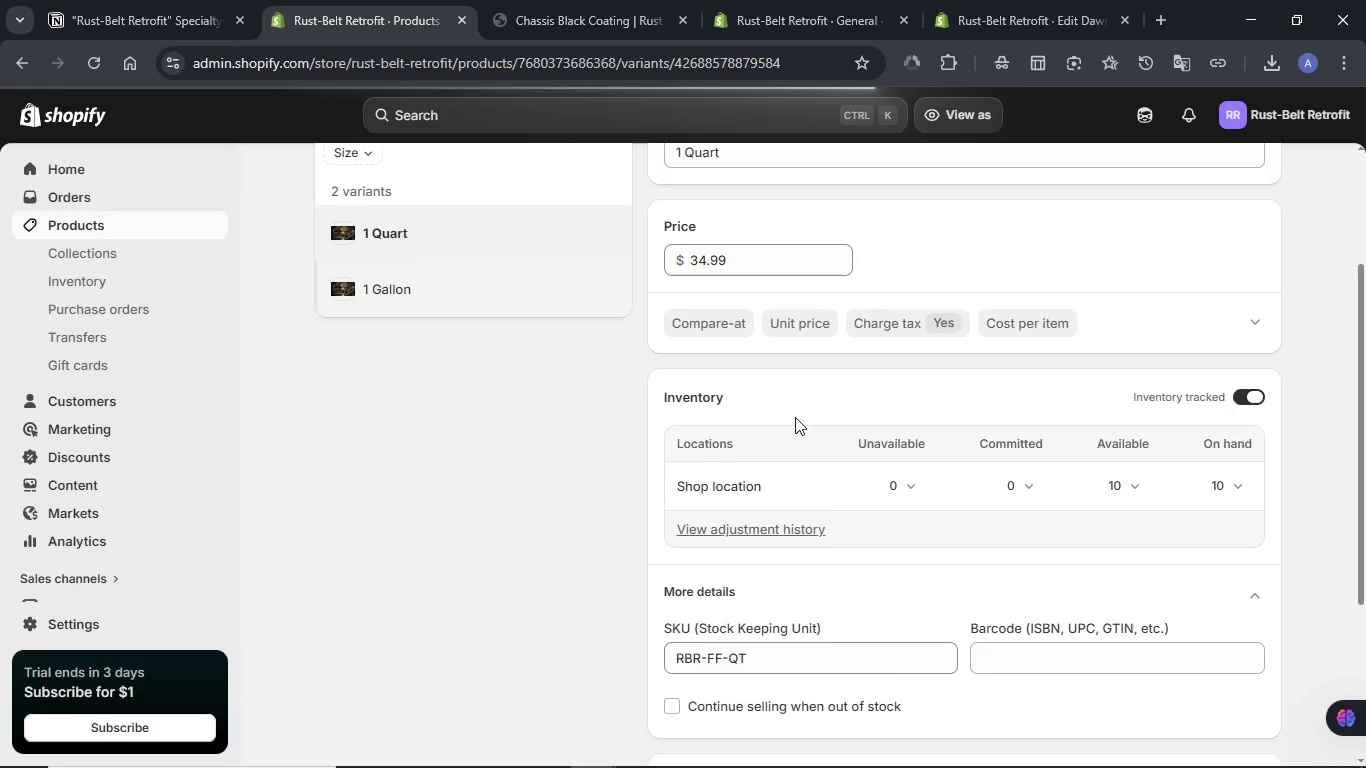 
scroll: coordinate [795, 417], scroll_direction: down, amount: 2.0
 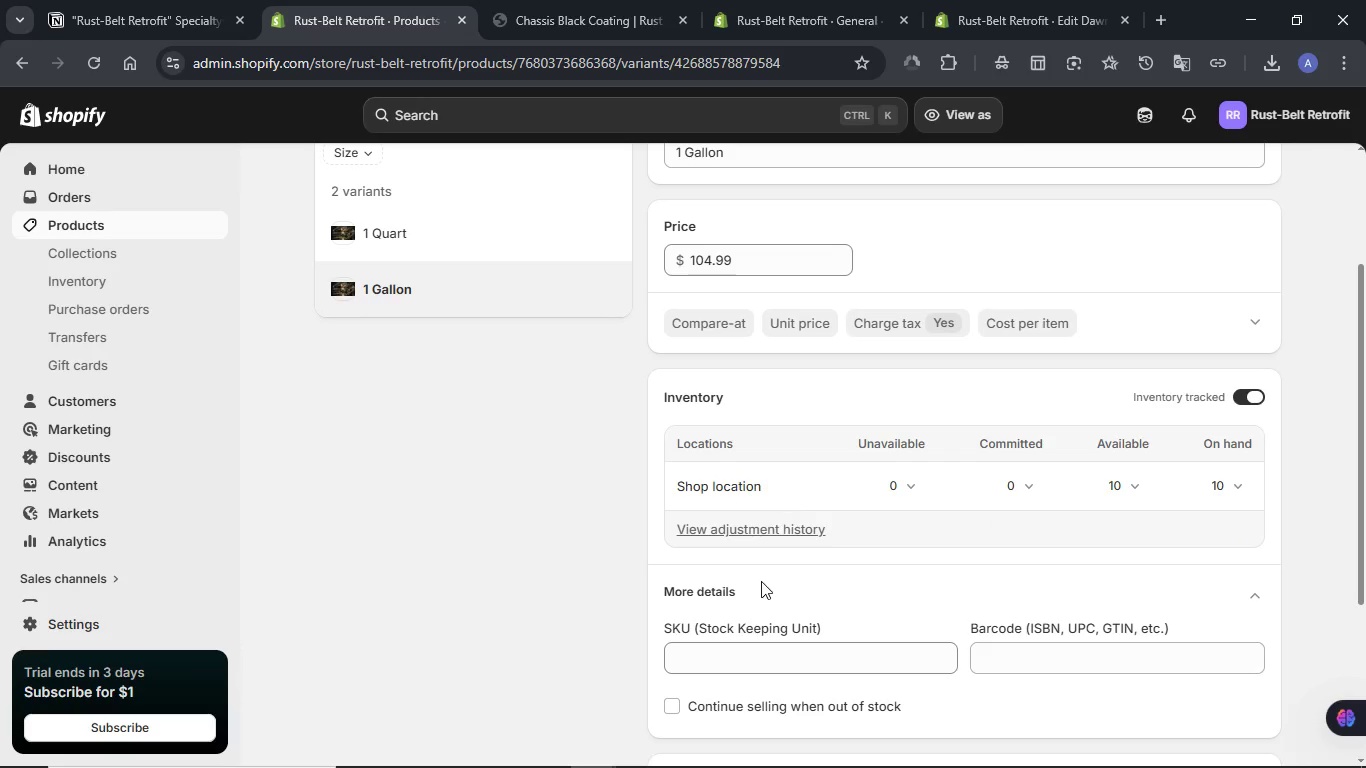 
left_click([738, 656])
 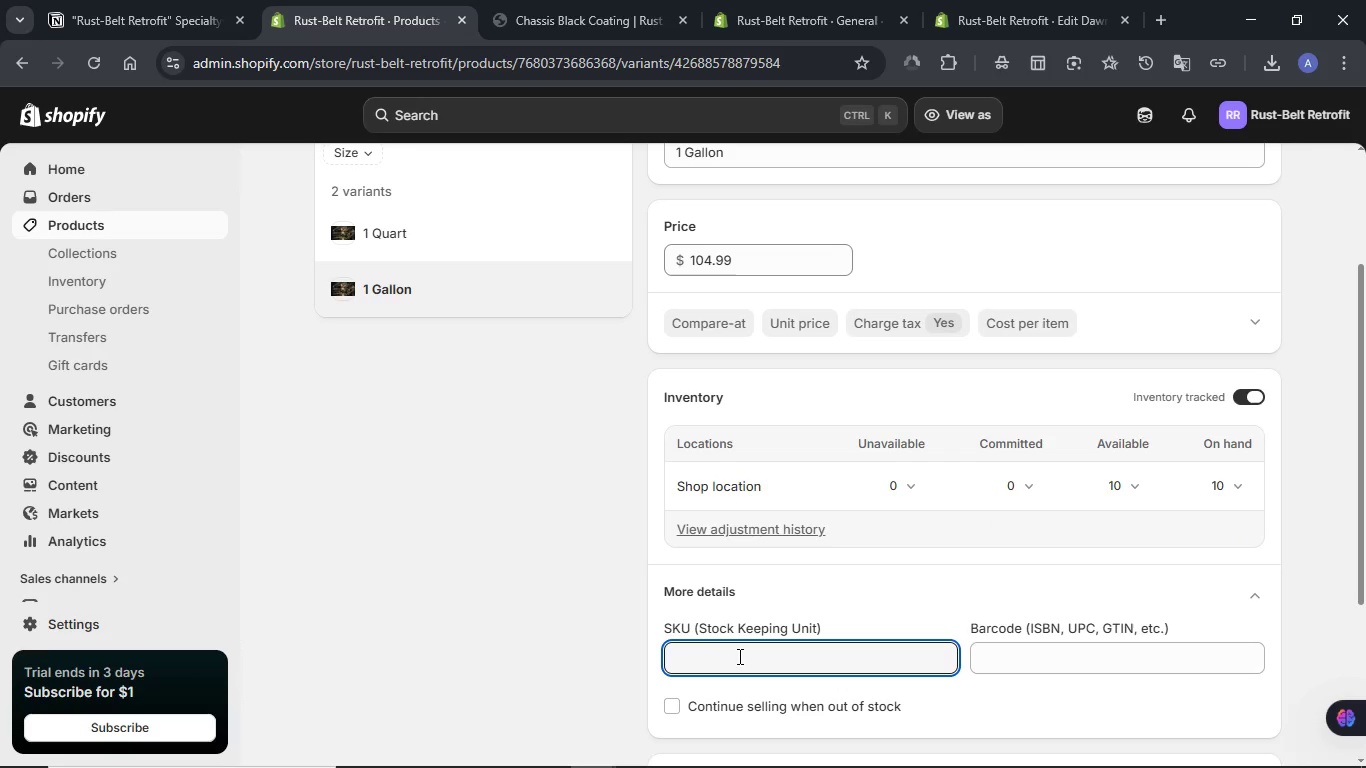 
key(Meta+V)
 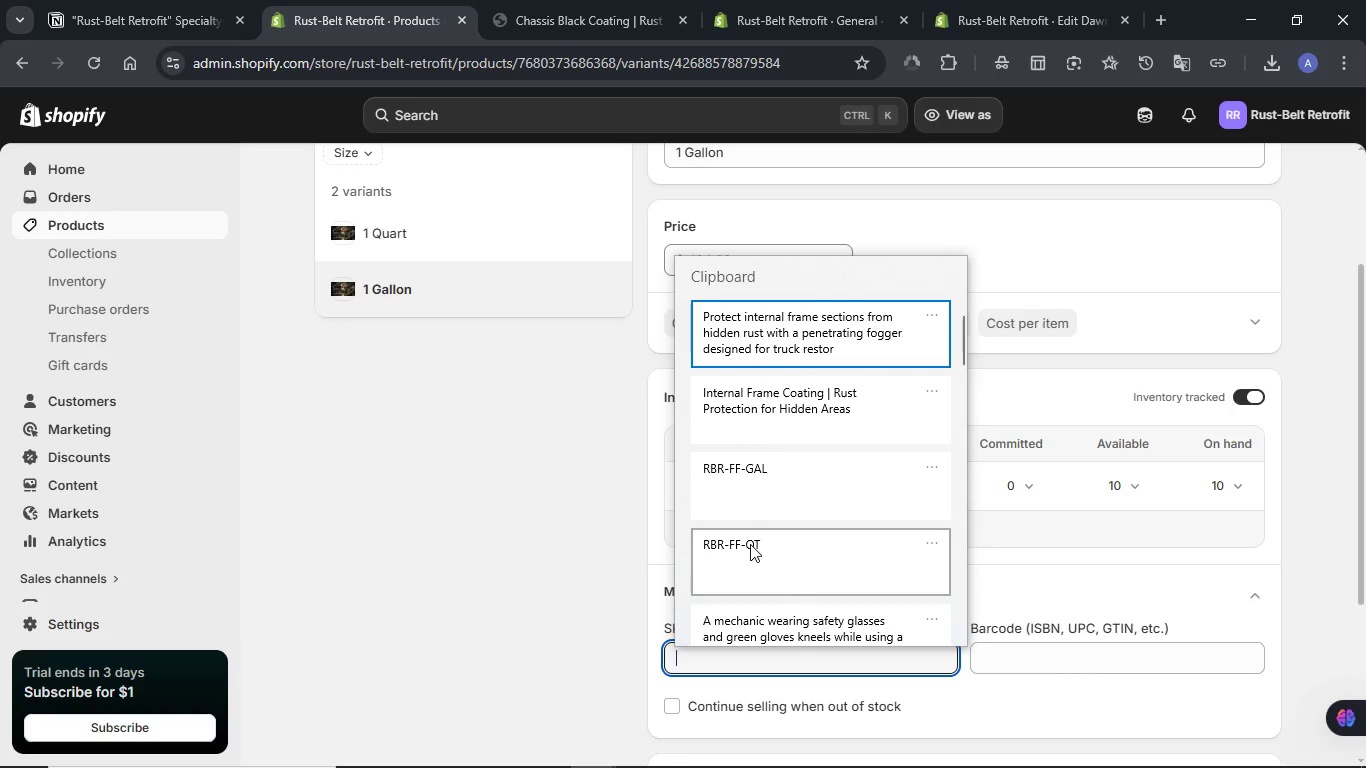 
left_click([750, 544])
 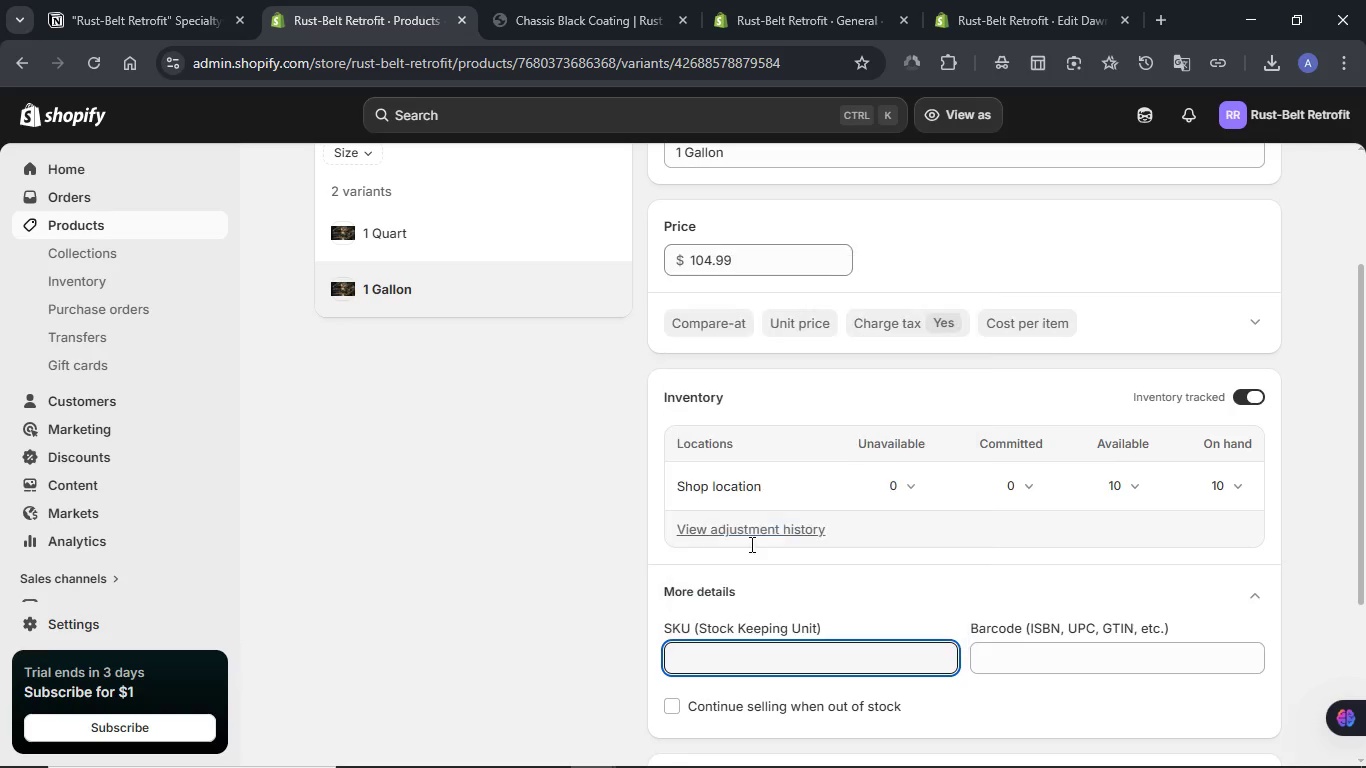 
key(Control+ControlLeft)
 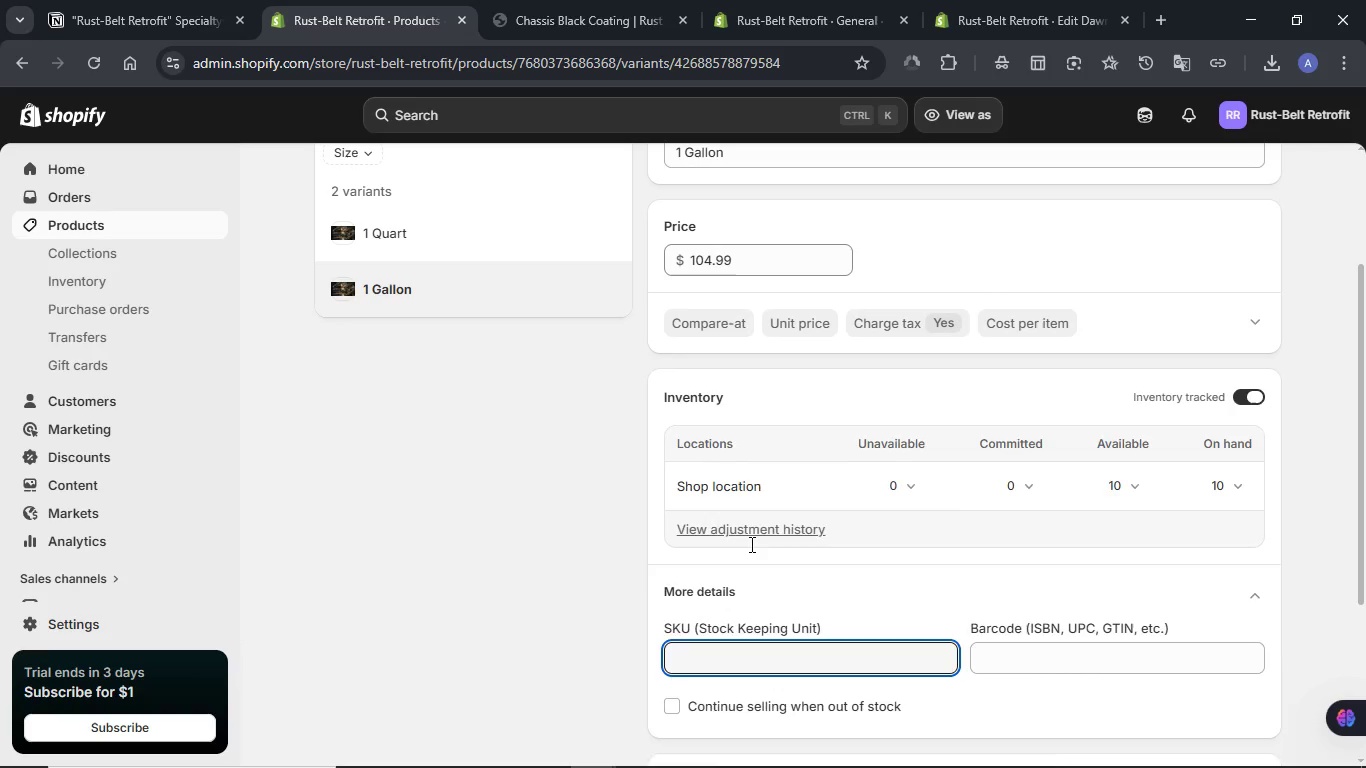 
hold_key(key=V, duration=27.78)
 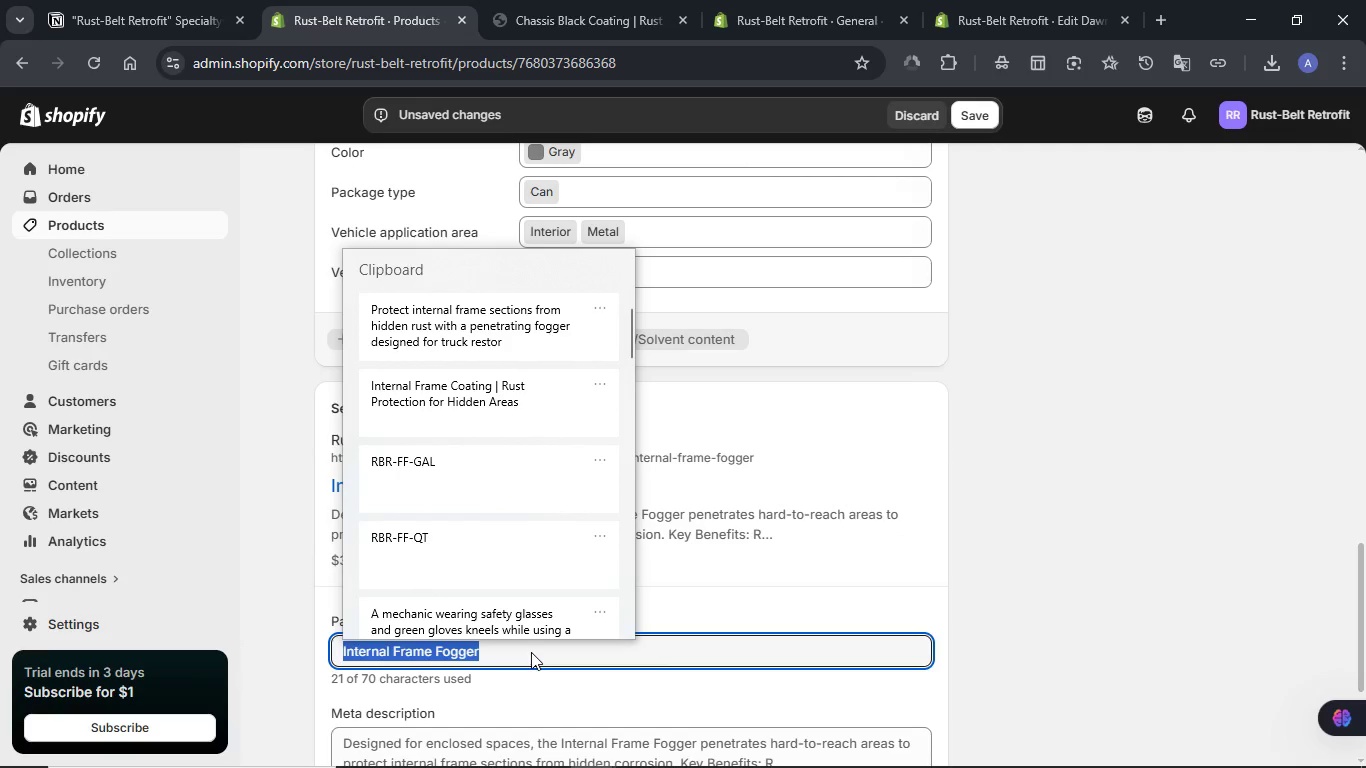 
left_click([981, 120])
 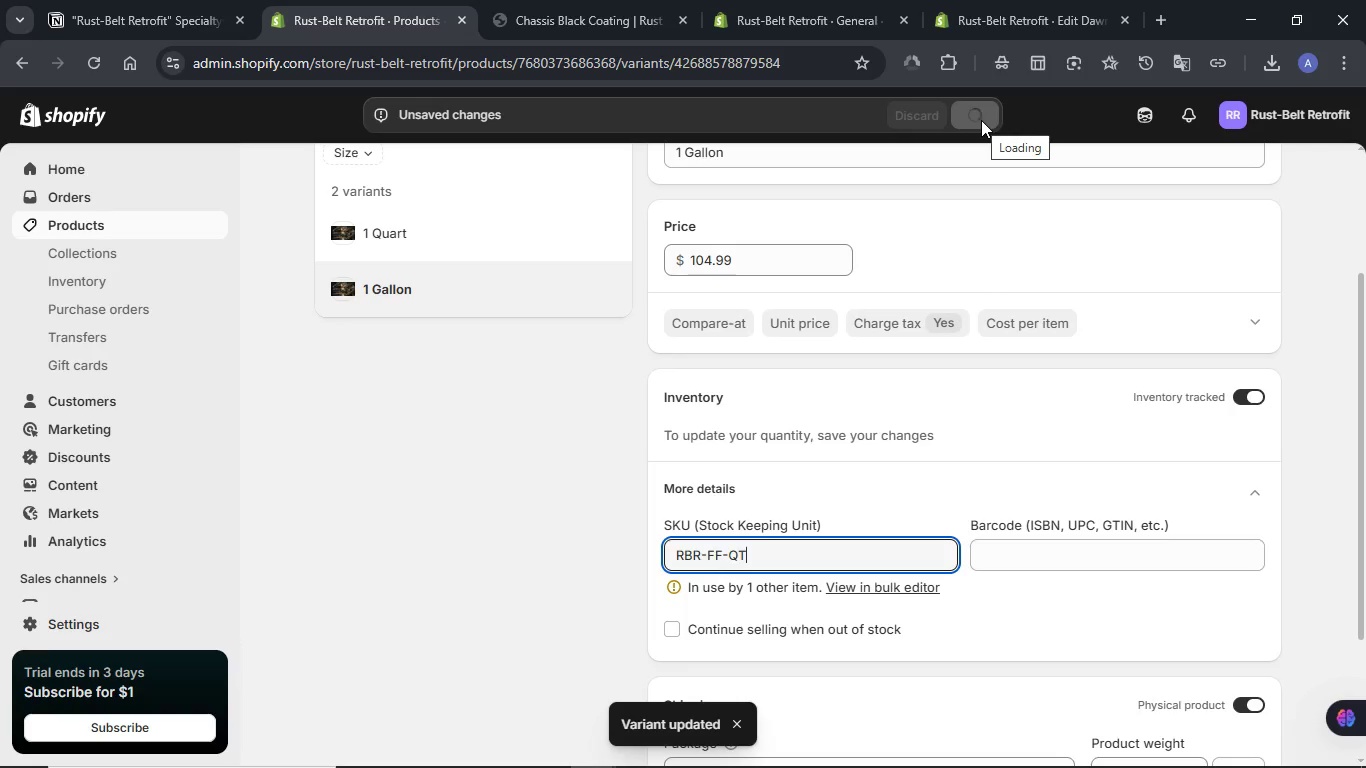 
scroll: coordinate [417, 345], scroll_direction: up, amount: 1.0
 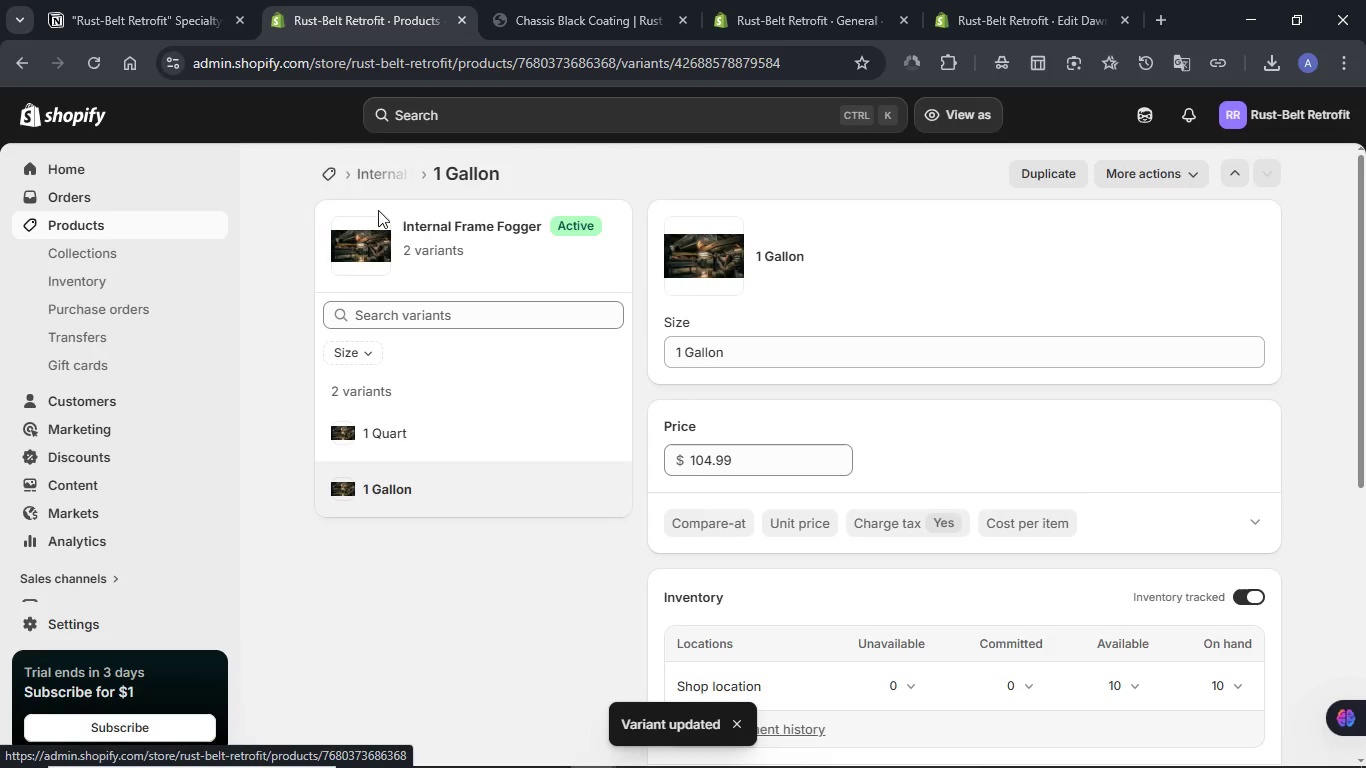 
left_click([362, 175])
 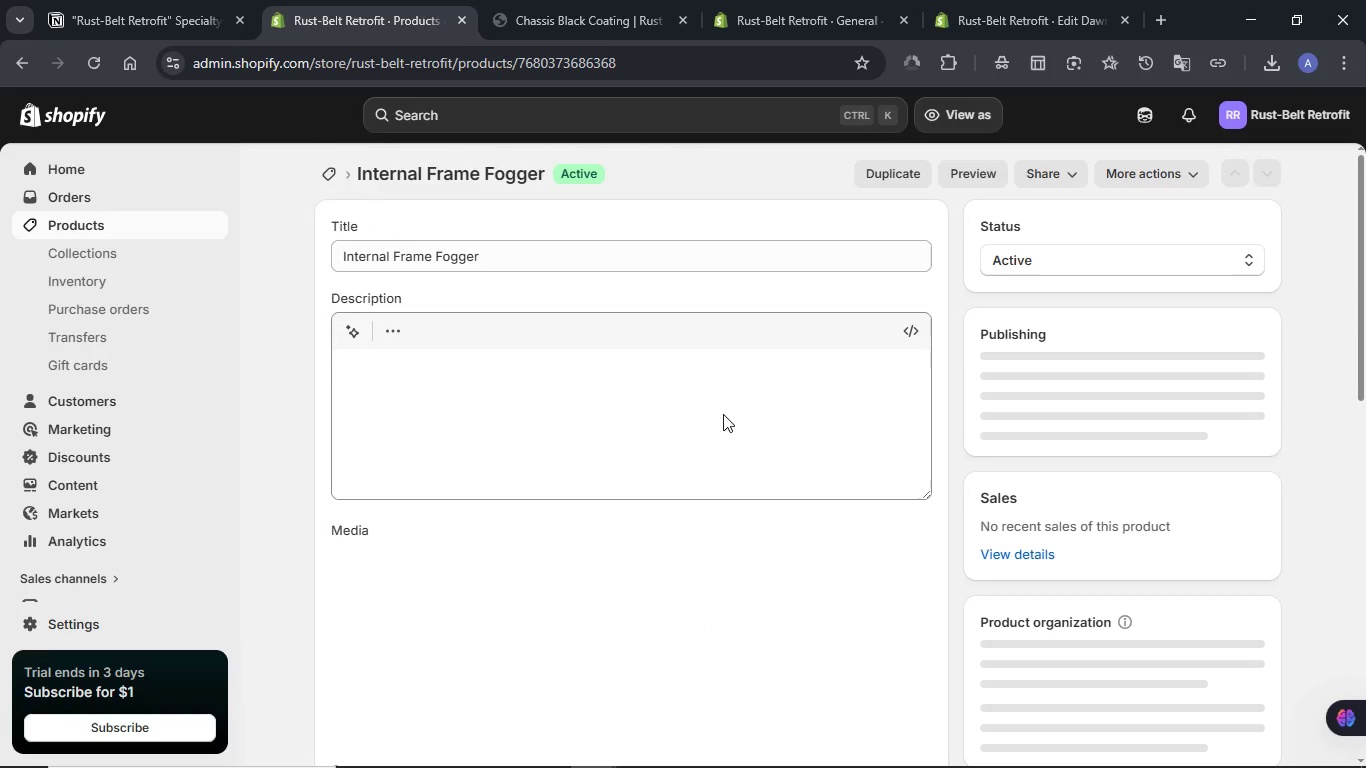 
scroll: coordinate [886, 485], scroll_direction: down, amount: 21.0
 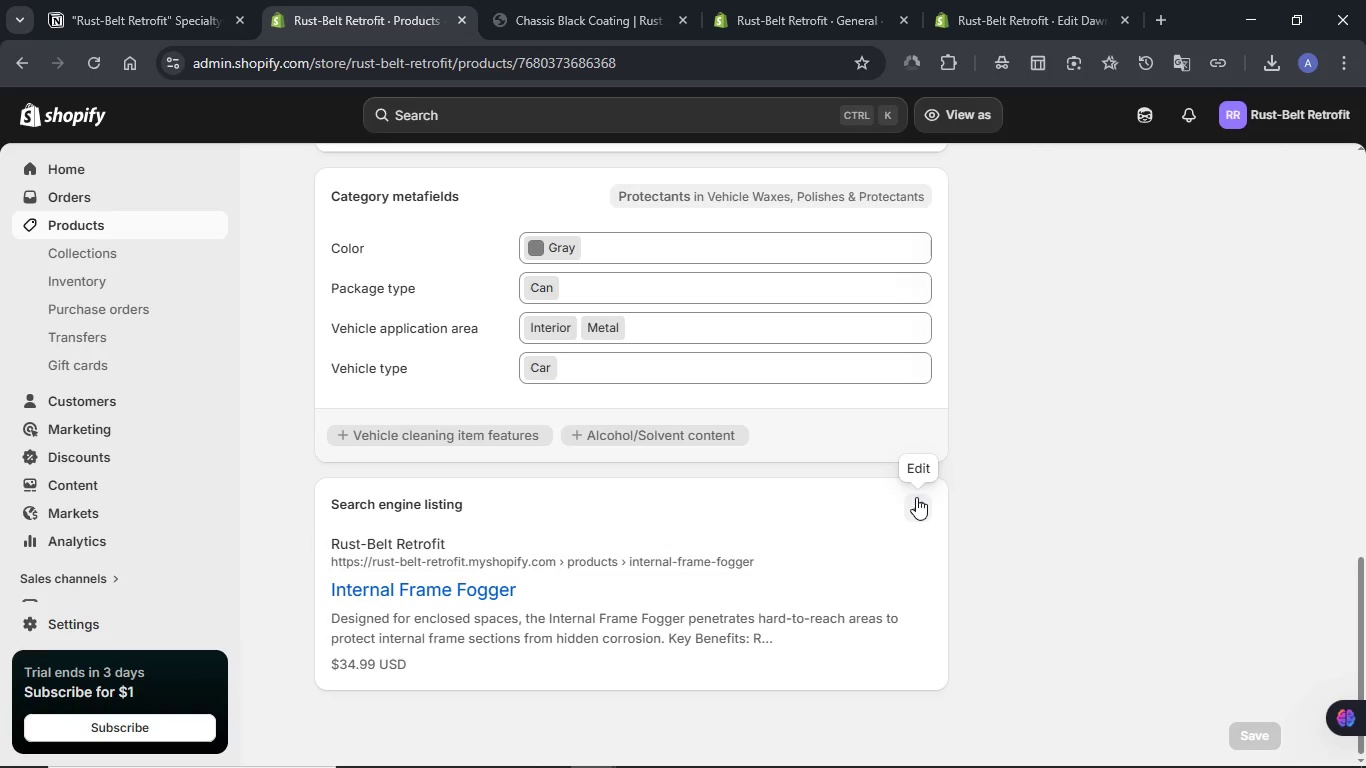 
left_click([917, 500])
 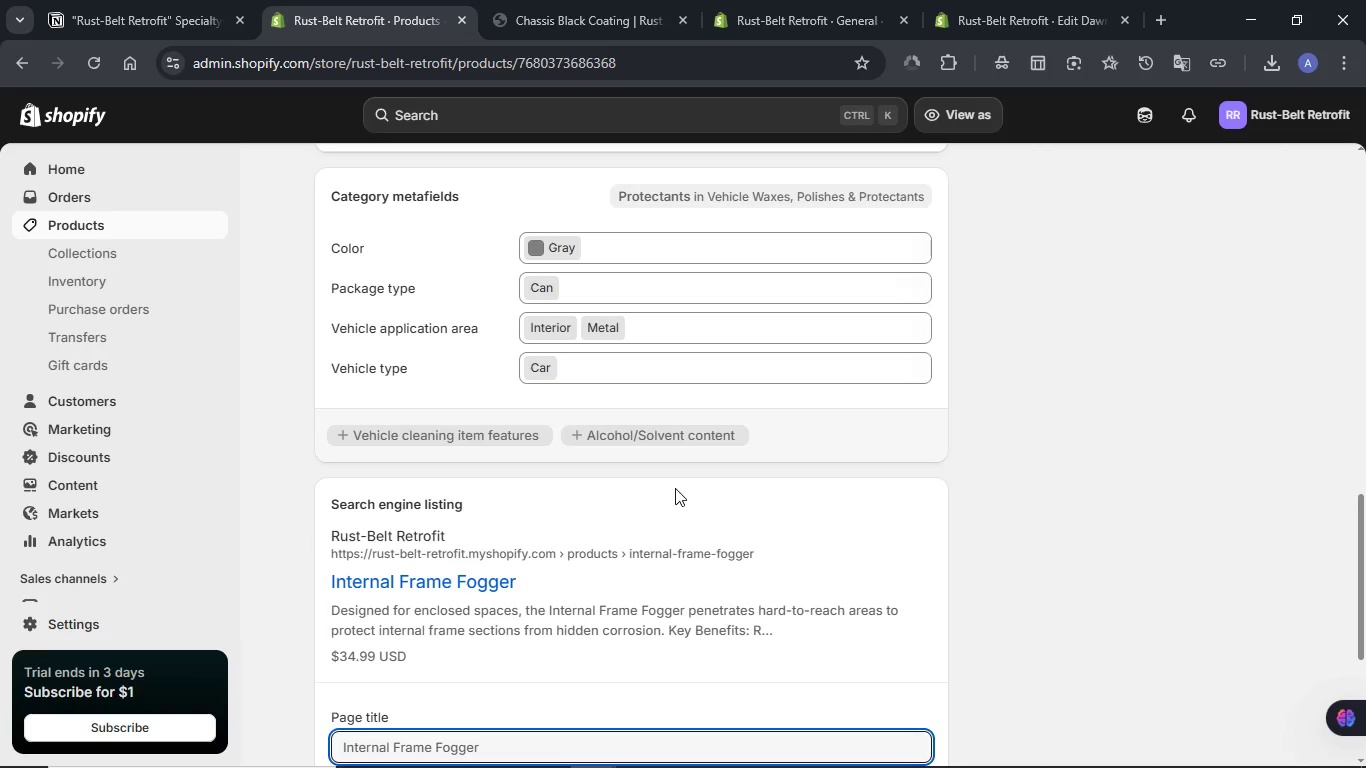 
scroll: coordinate [575, 535], scroll_direction: down, amount: 4.0
 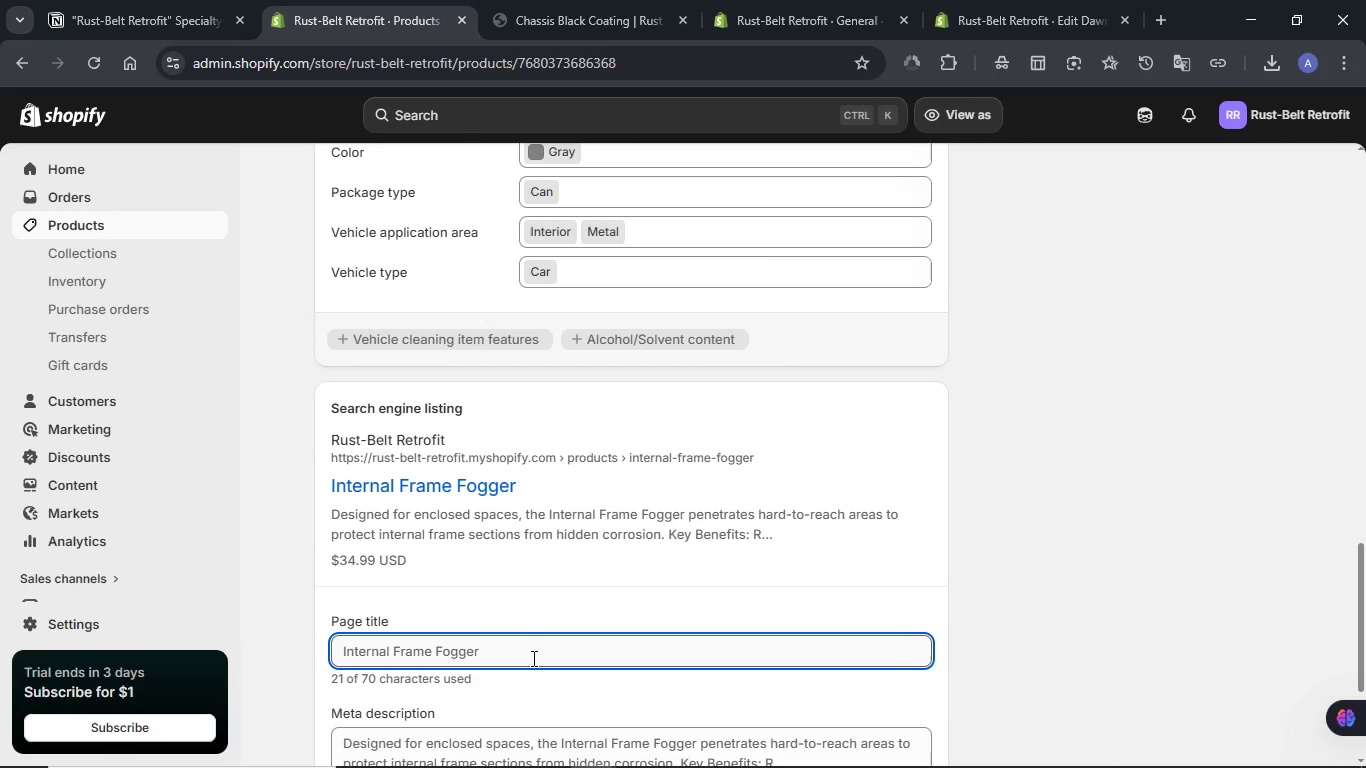 
double_click([531, 652])
 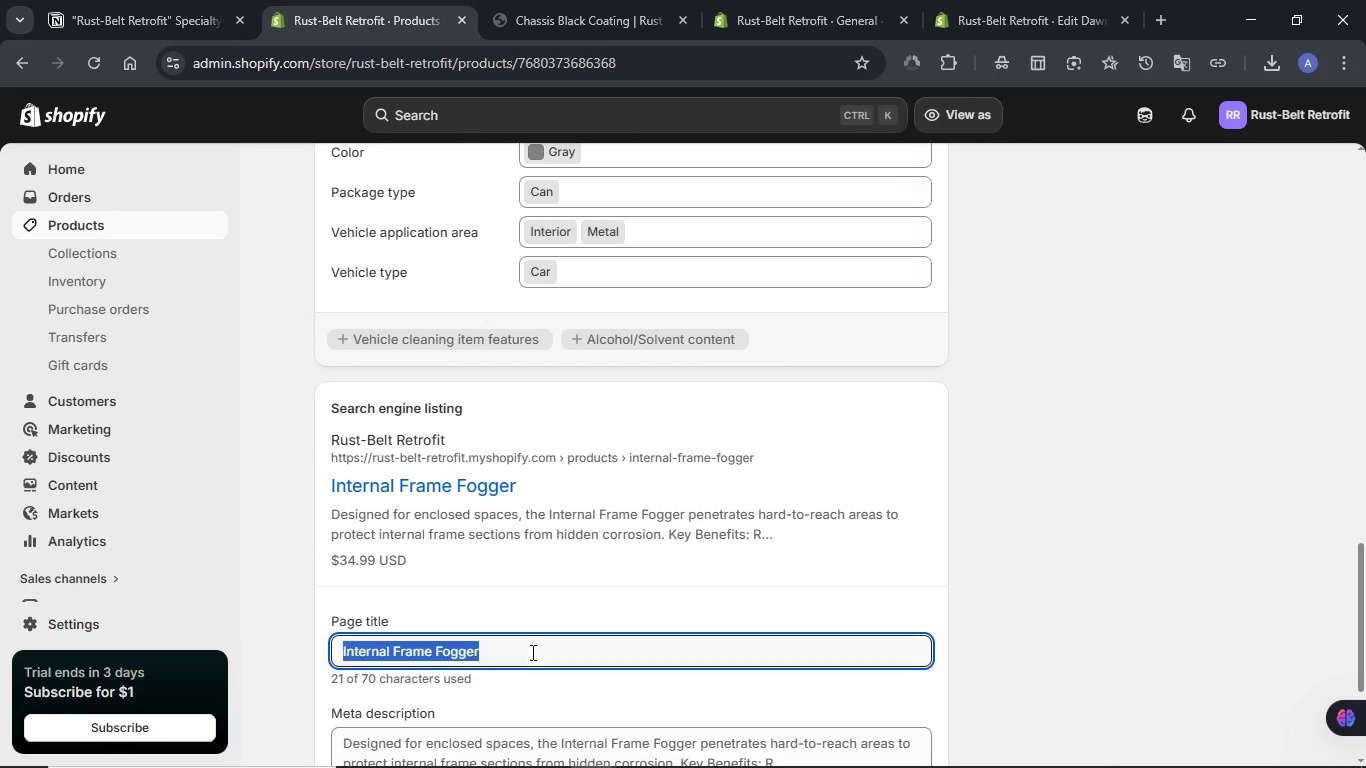 
triple_click([531, 652])
 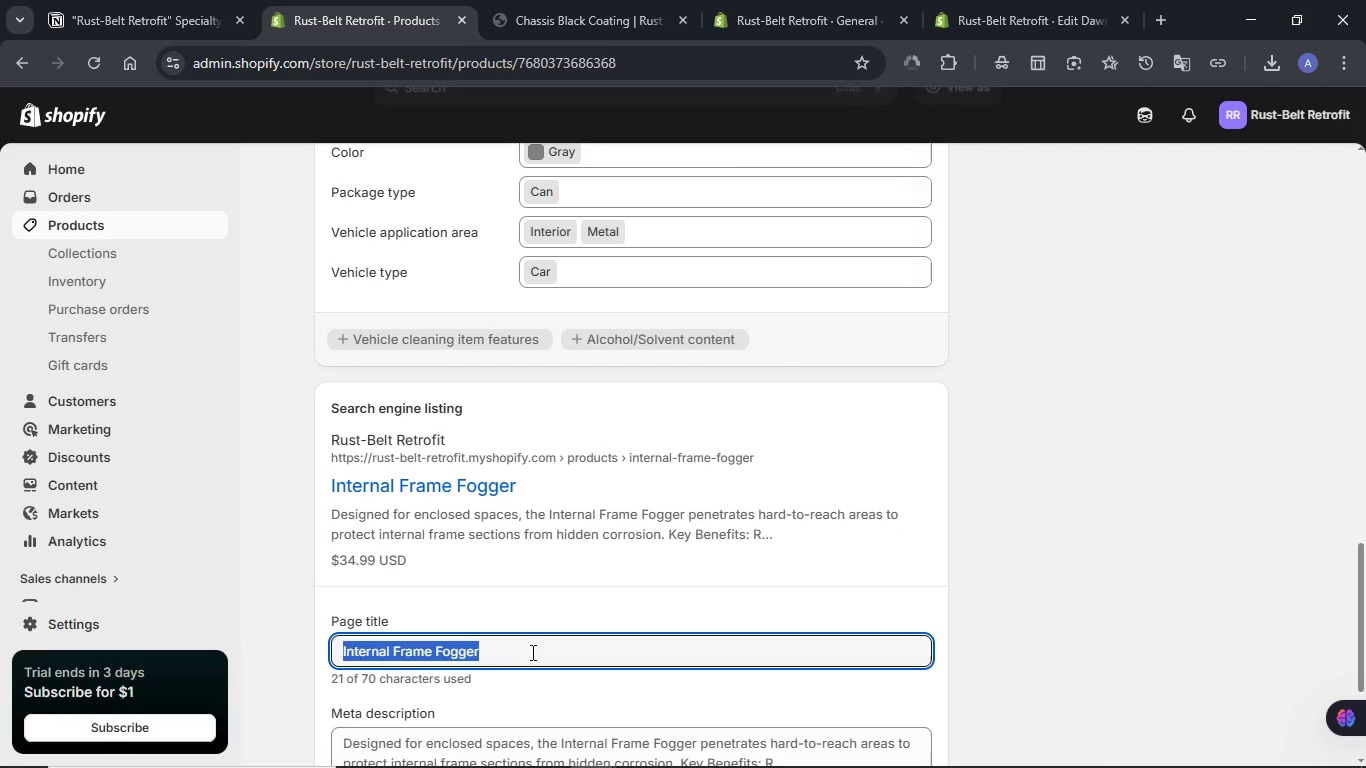 
hold_key(key=MetaLeft, duration=0.56)
 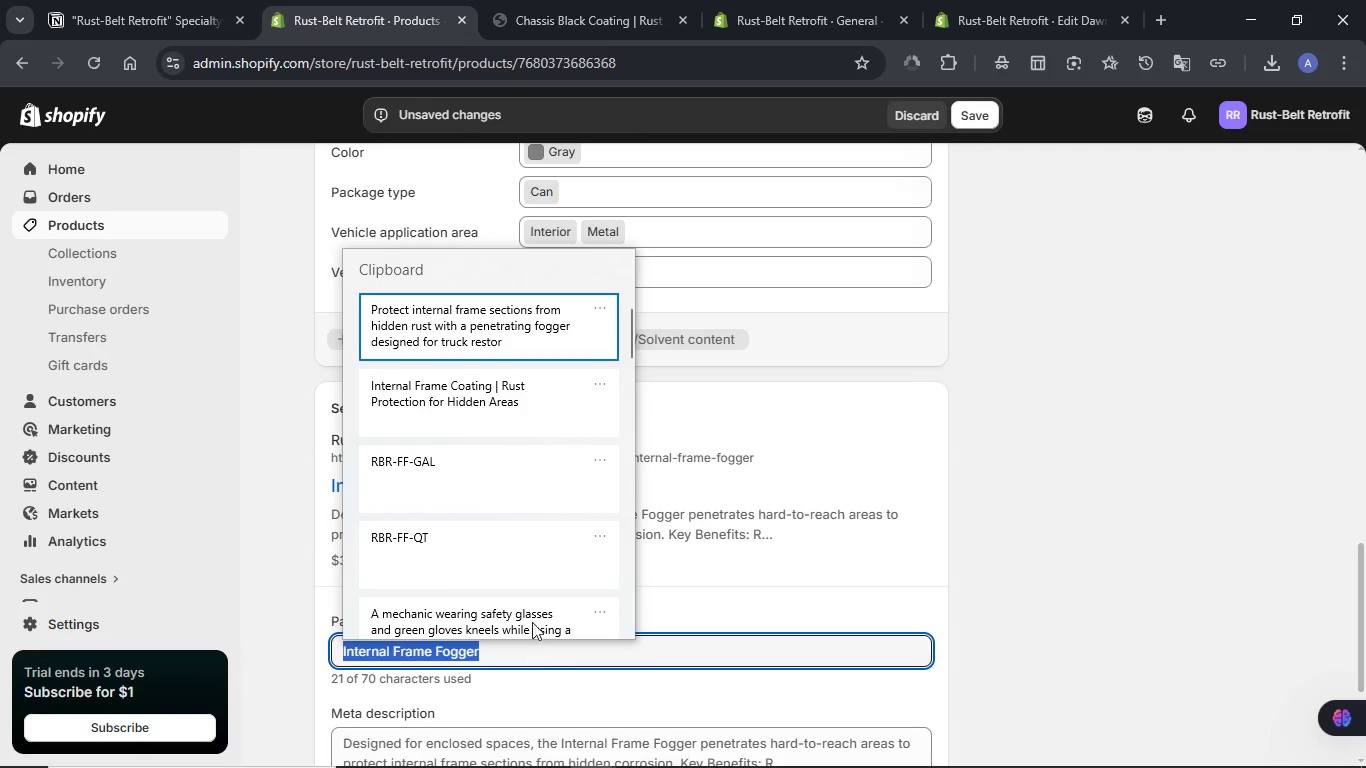 
hold_key(key=V, duration=1.61)
 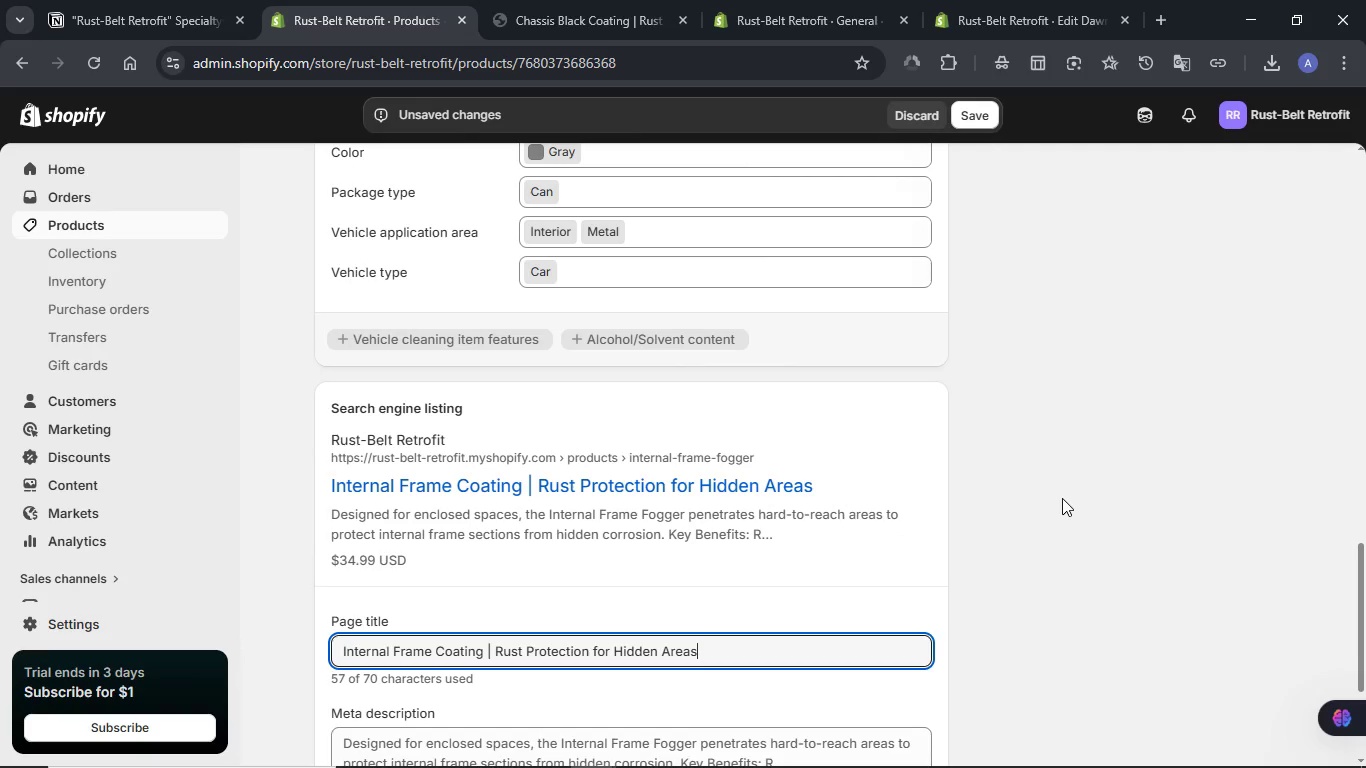 
left_click([497, 413])
 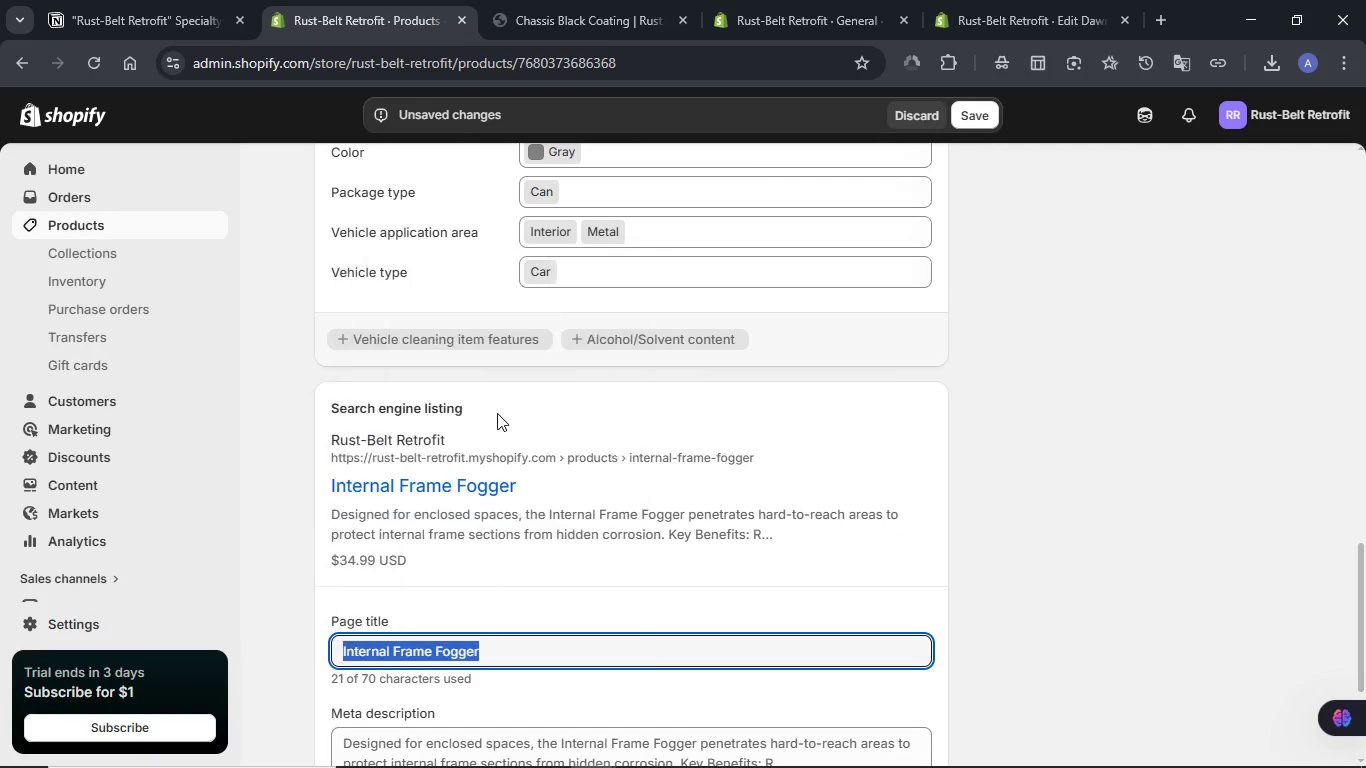 
key(Control+ControlLeft)
 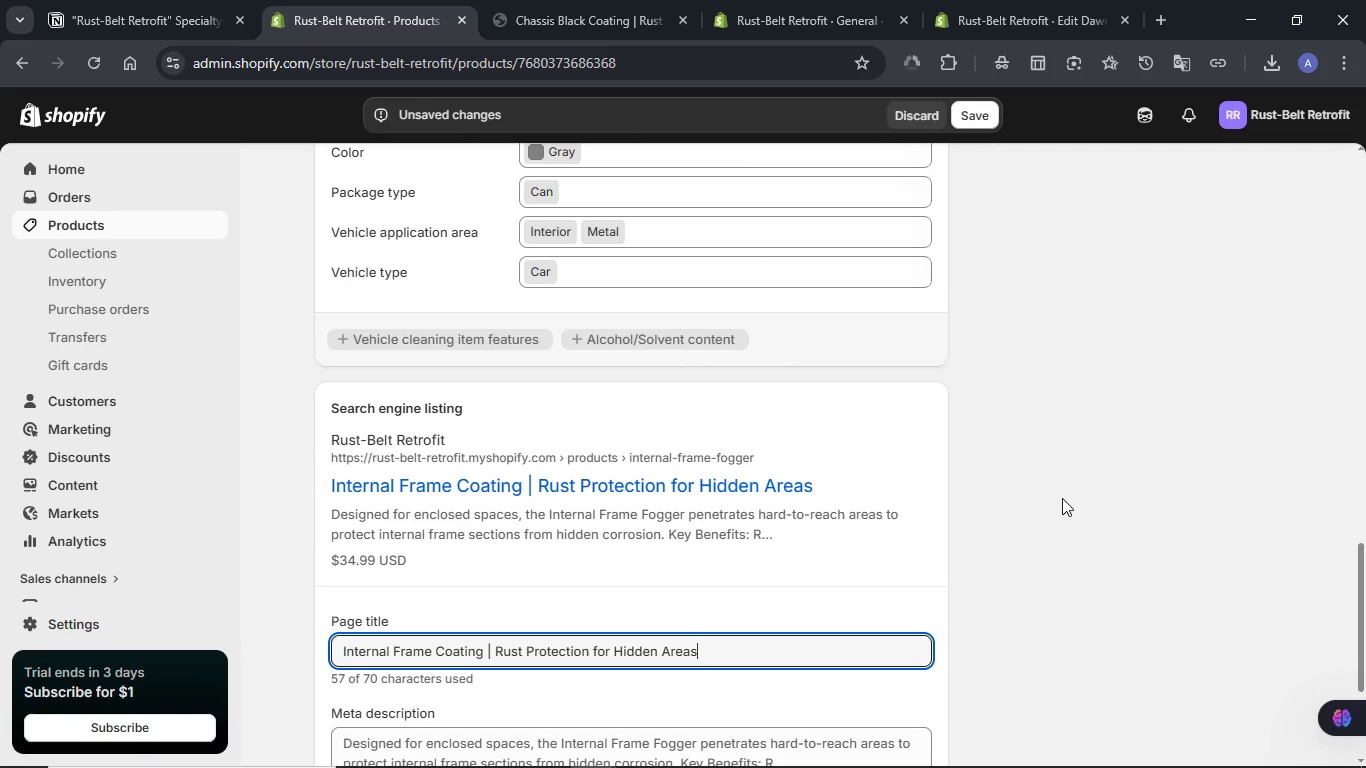 
scroll: coordinate [1062, 498], scroll_direction: down, amount: 3.0
 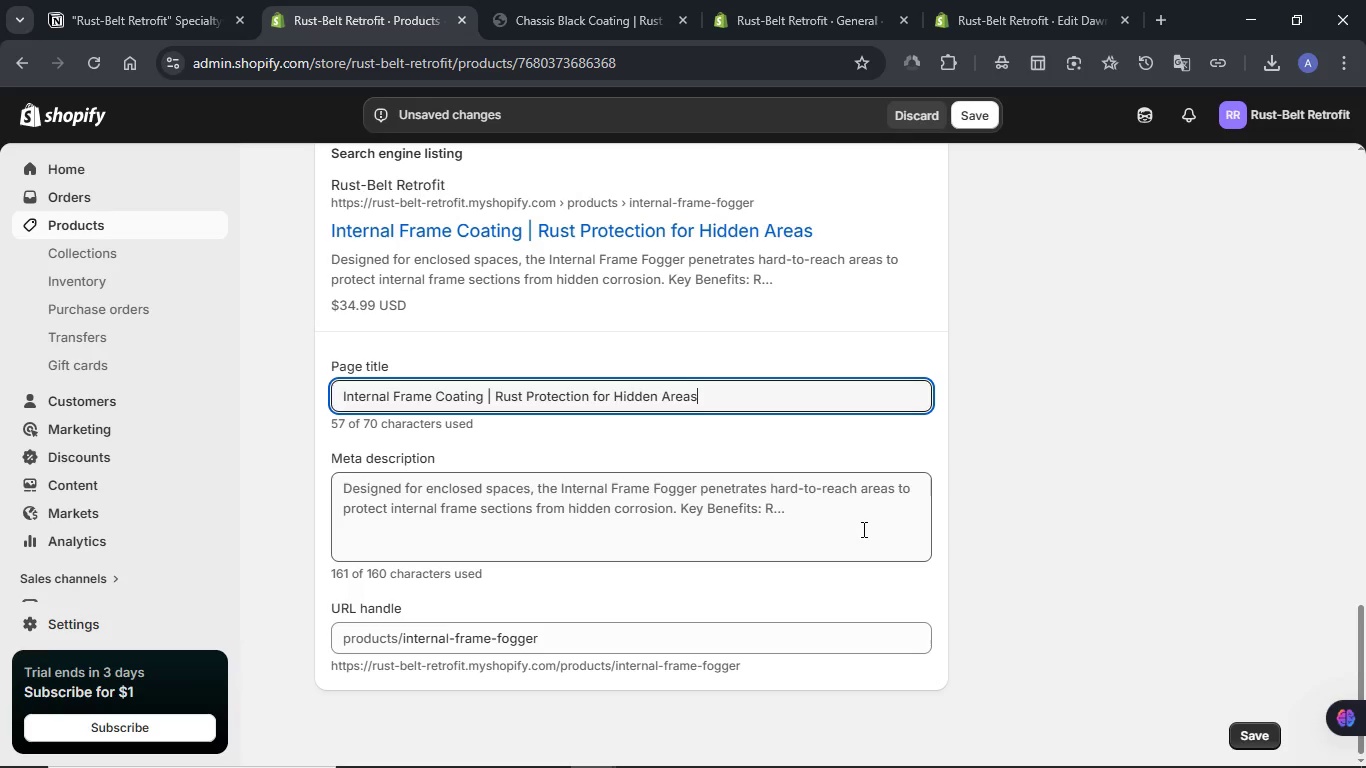 
left_click([858, 528])
 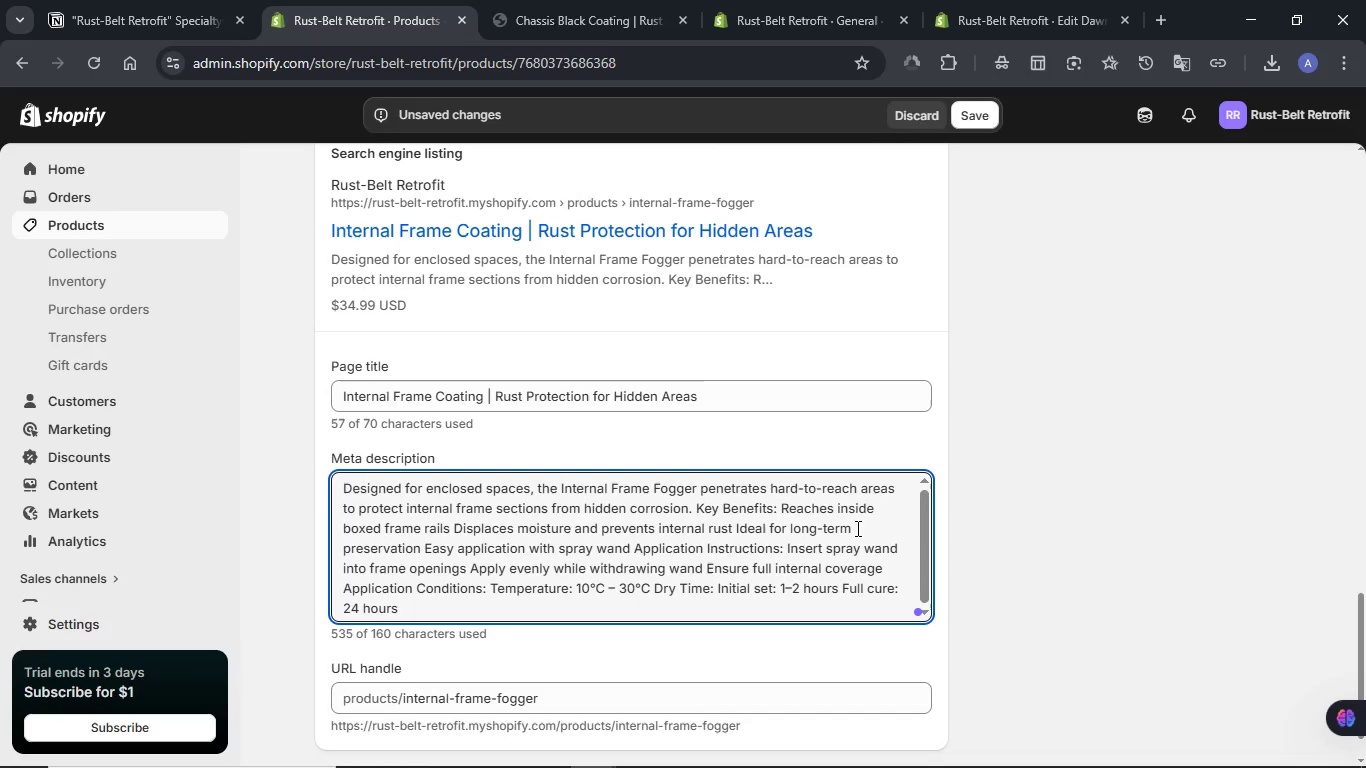 
key(Control+A)
 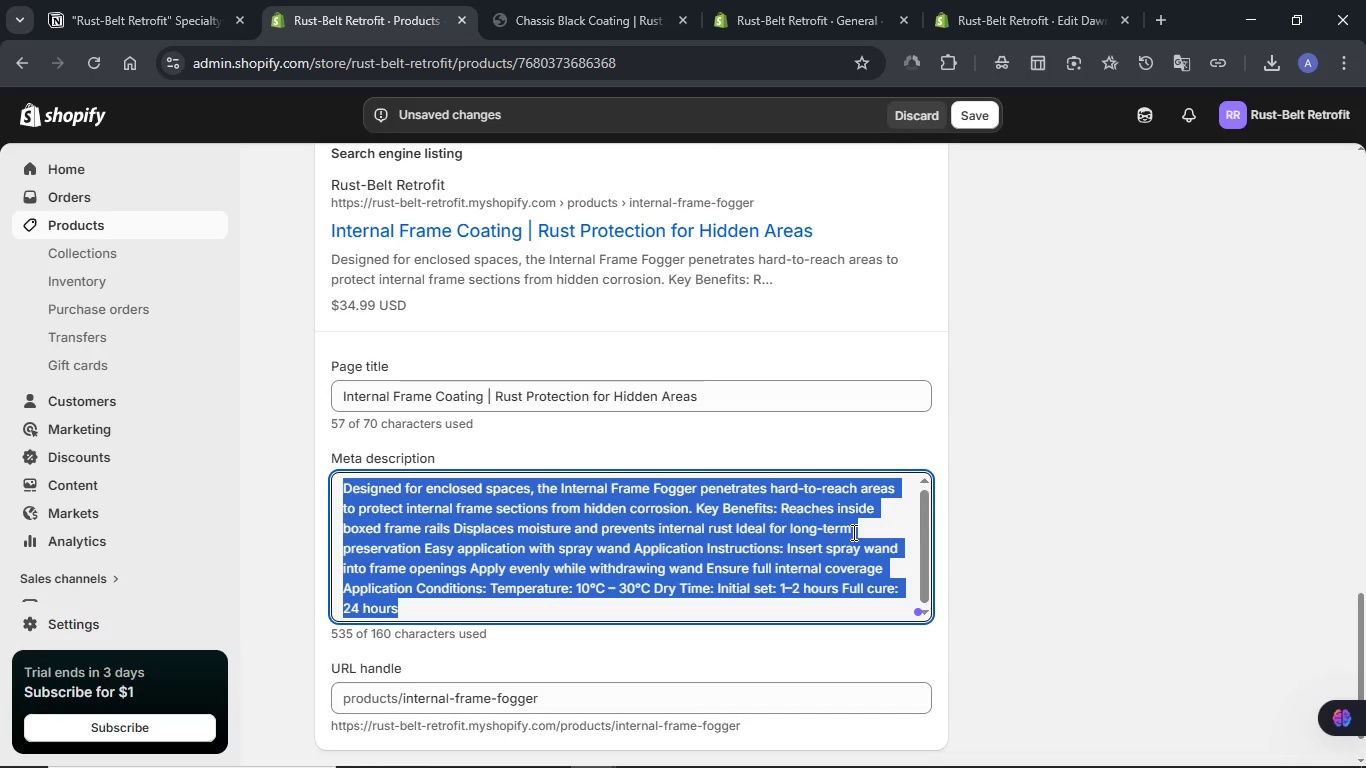 
key(Meta+V)
 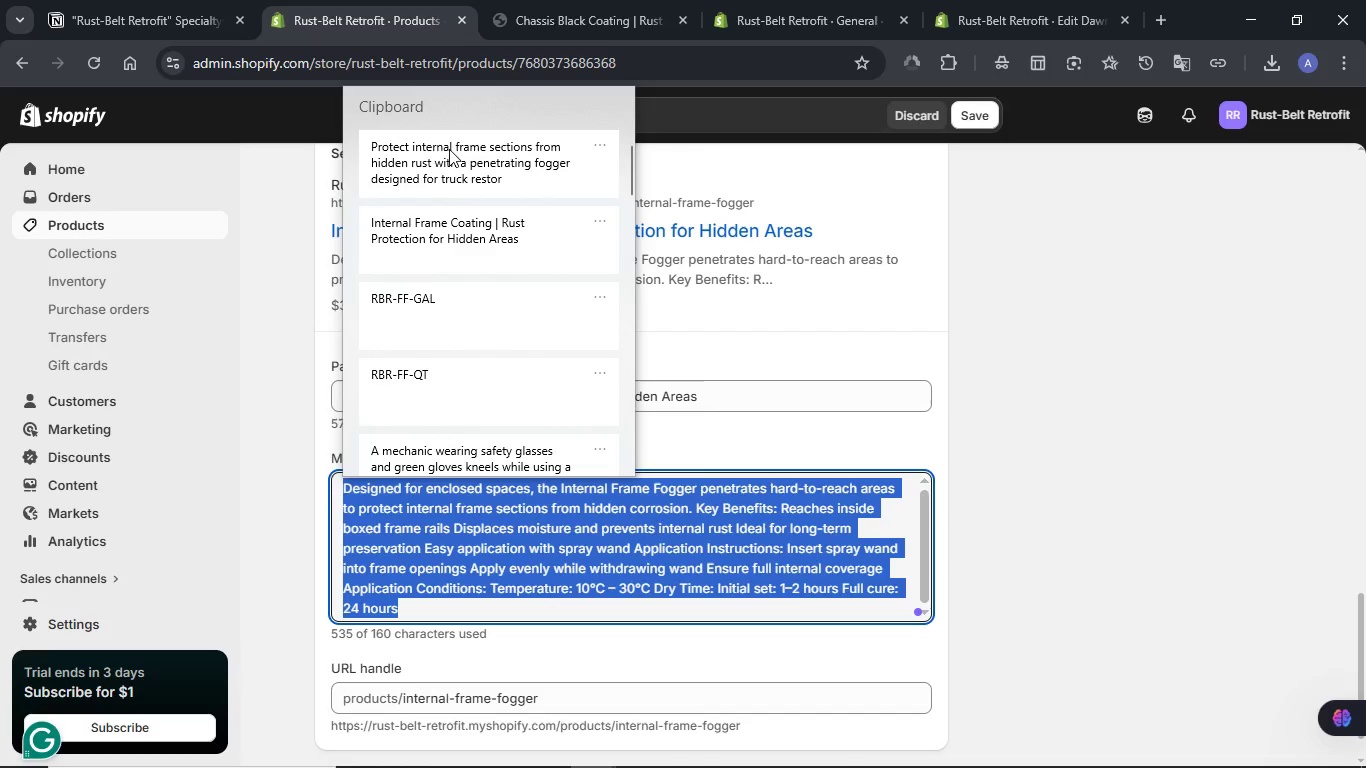 
key(Control+ControlLeft)
 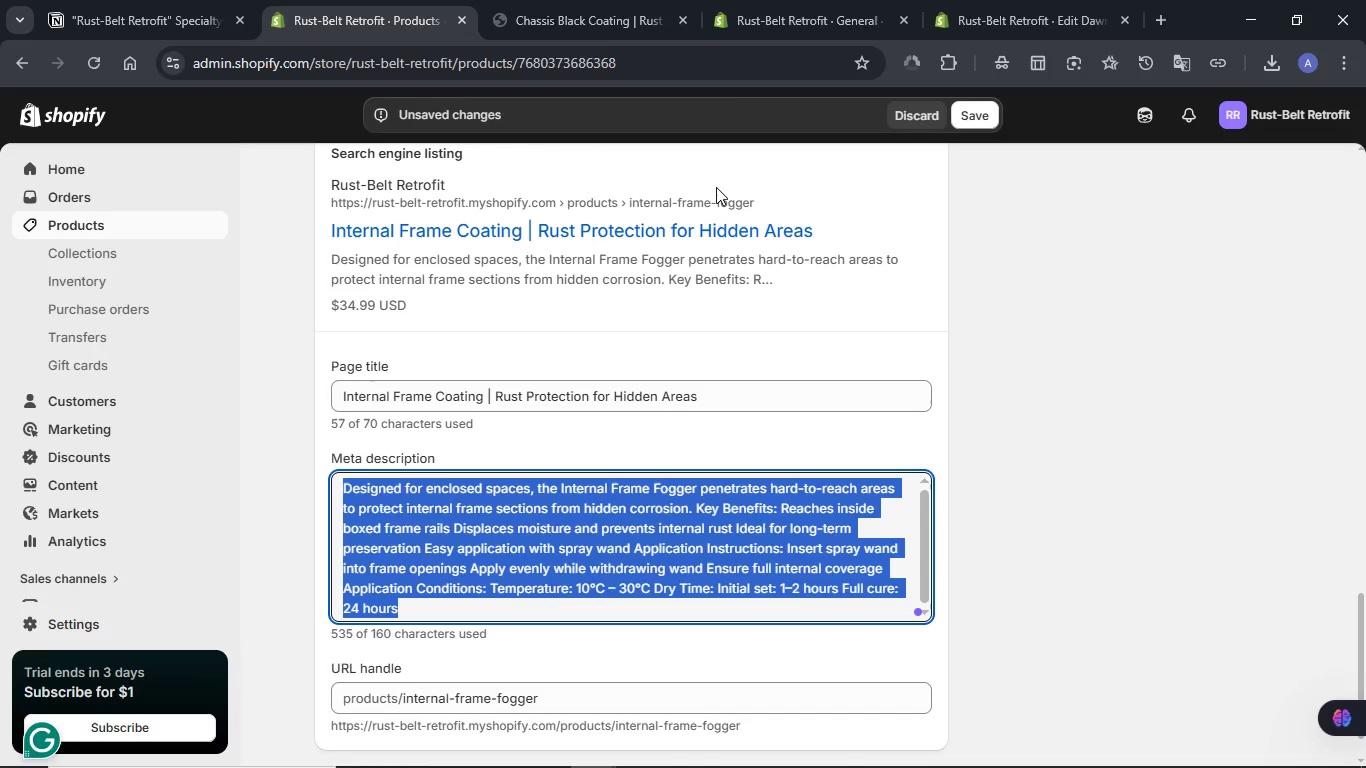 
key(Control+V)
 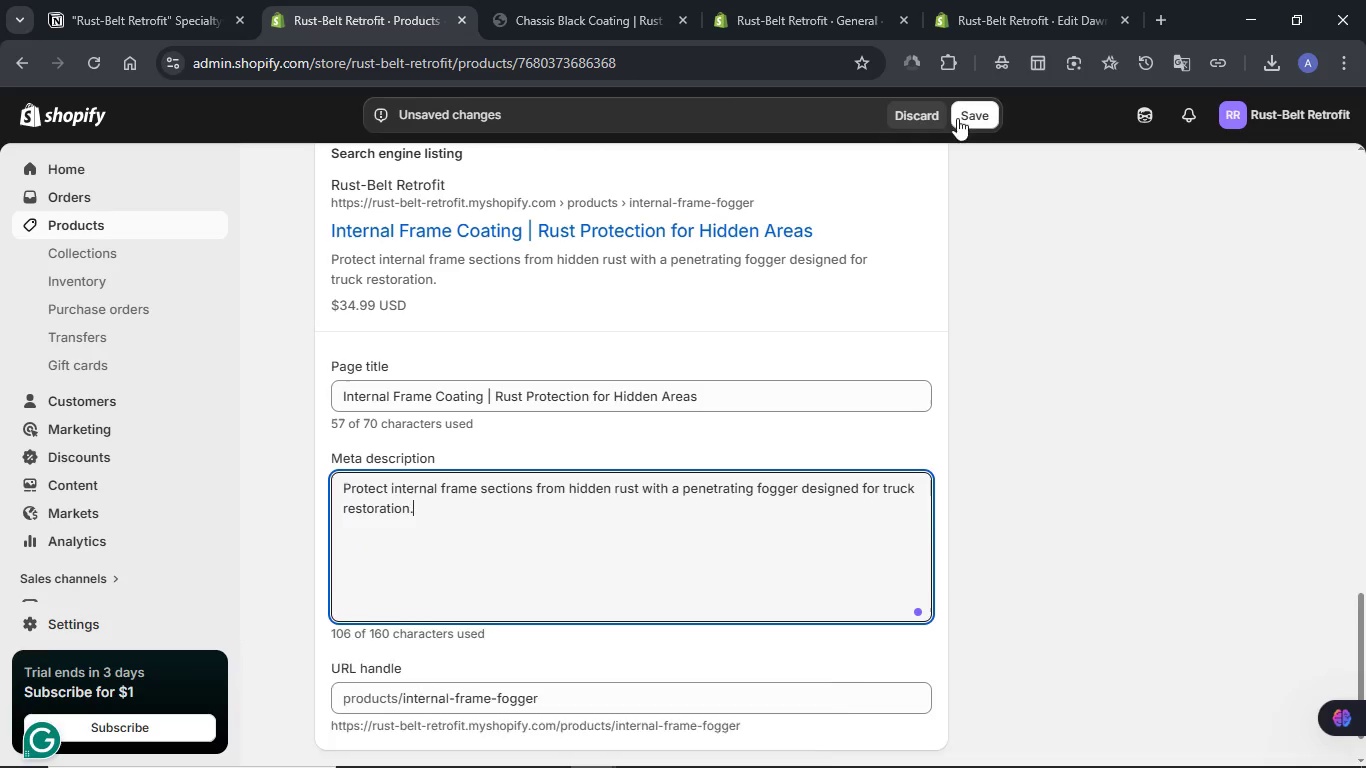 
left_click([965, 109])
 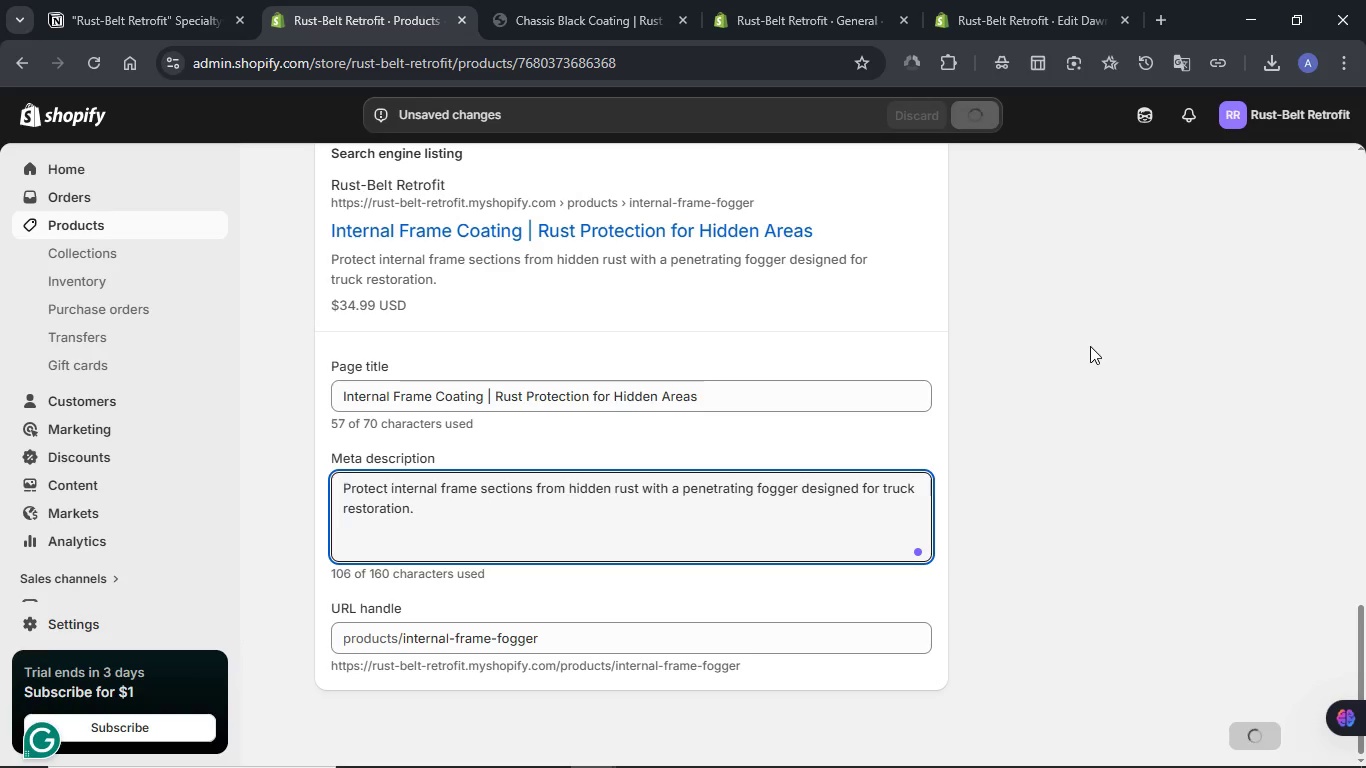 
wait(11.02)
 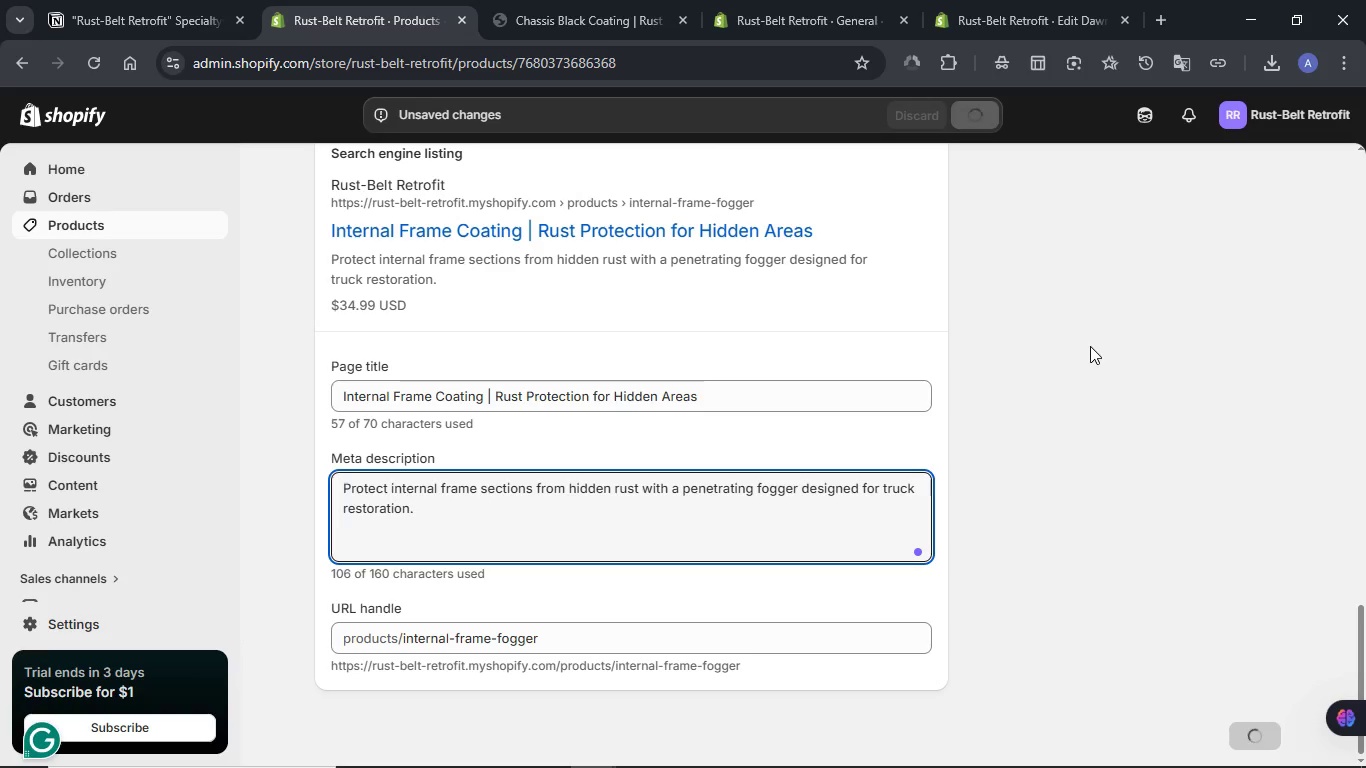 
scroll: coordinate [1087, 358], scroll_direction: up, amount: 11.0
 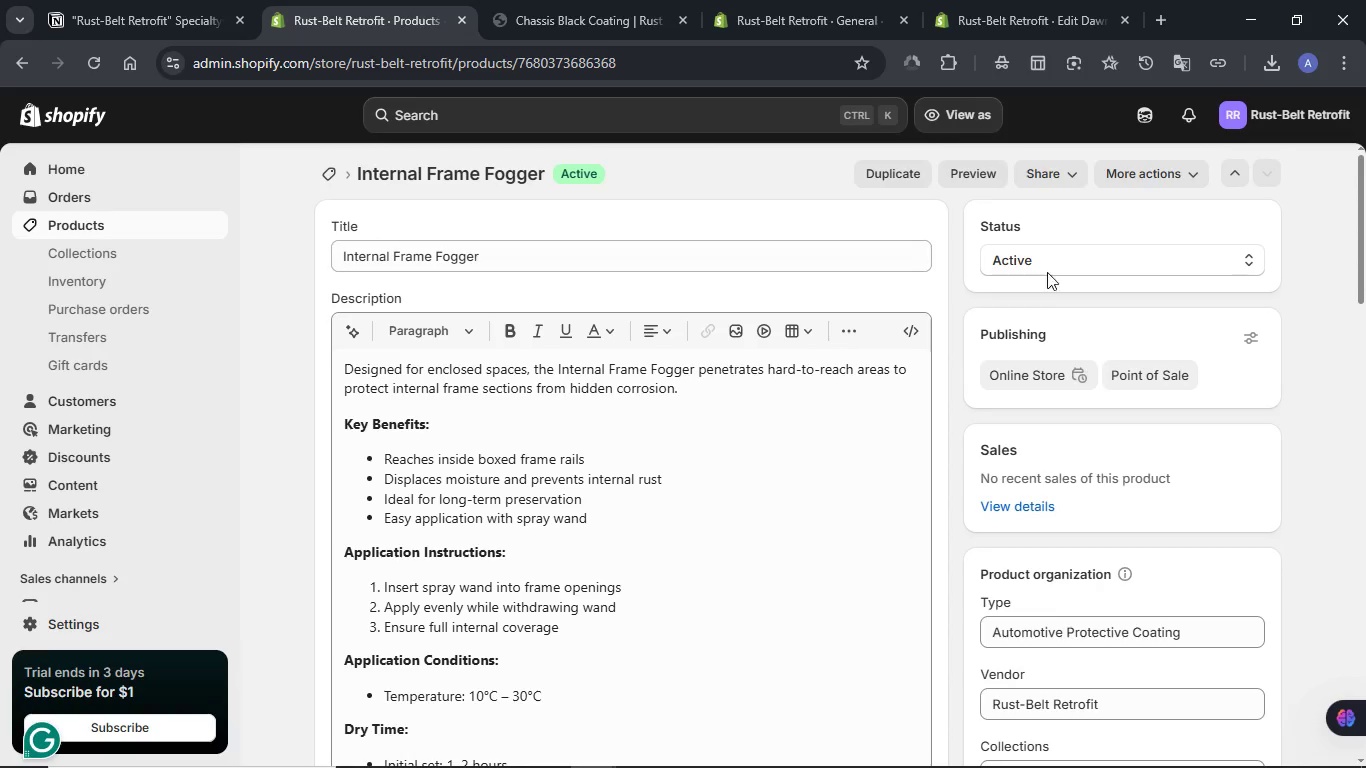 
left_click([972, 175])
 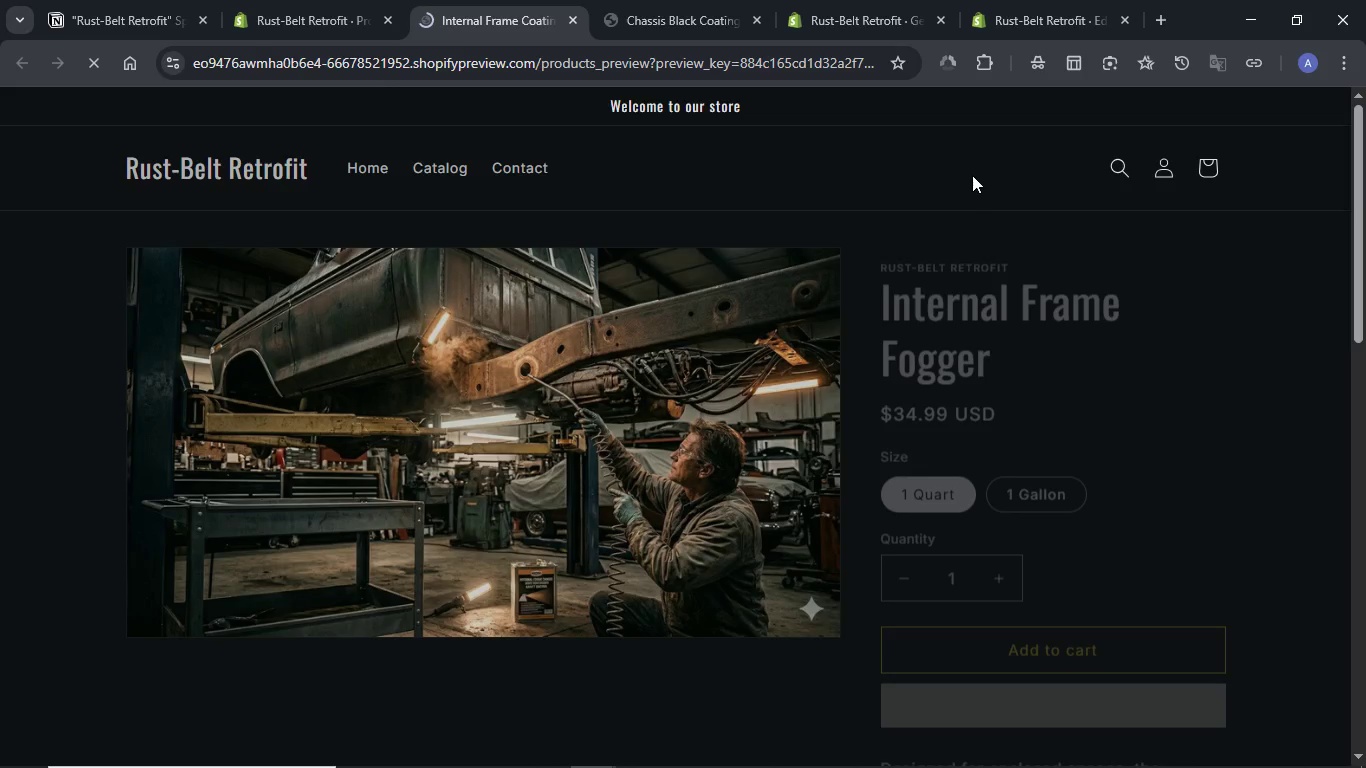 
wait(7.55)
 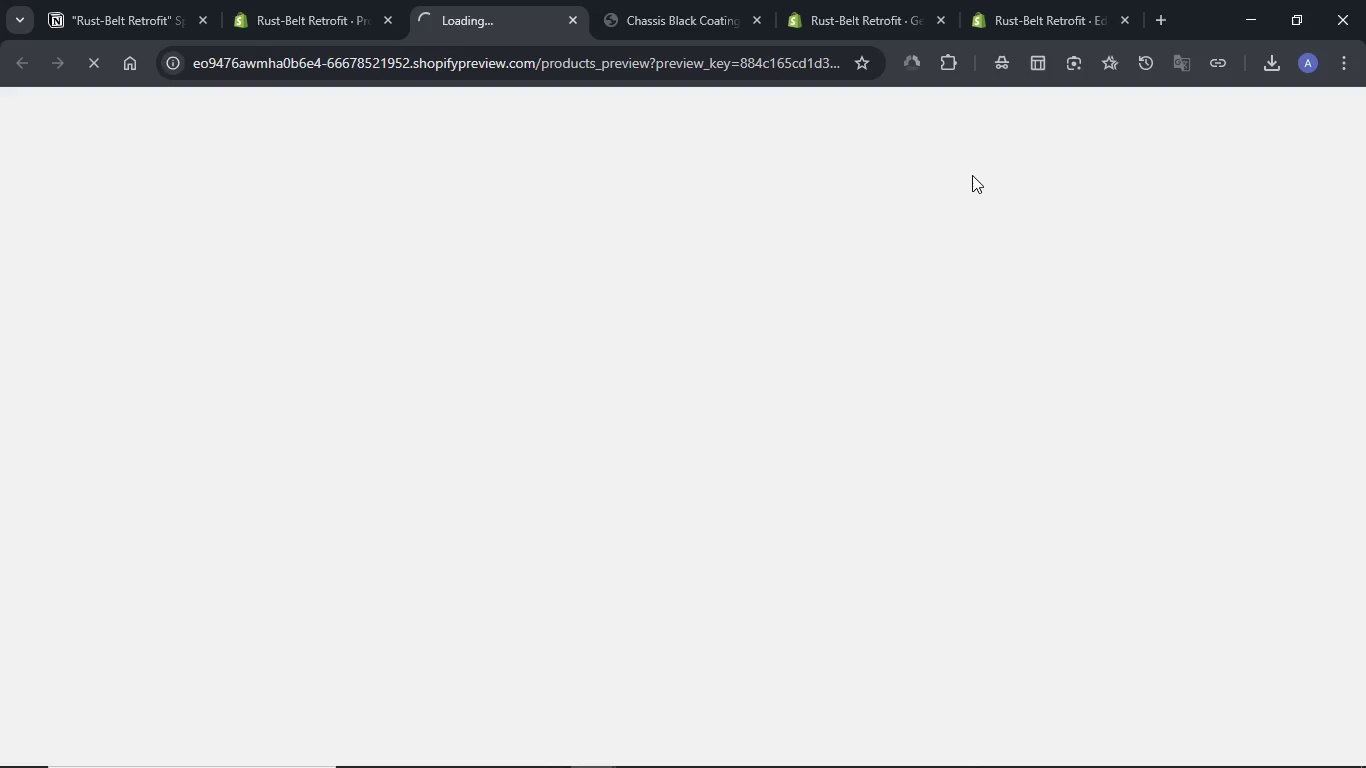 
left_click([1041, 480])
 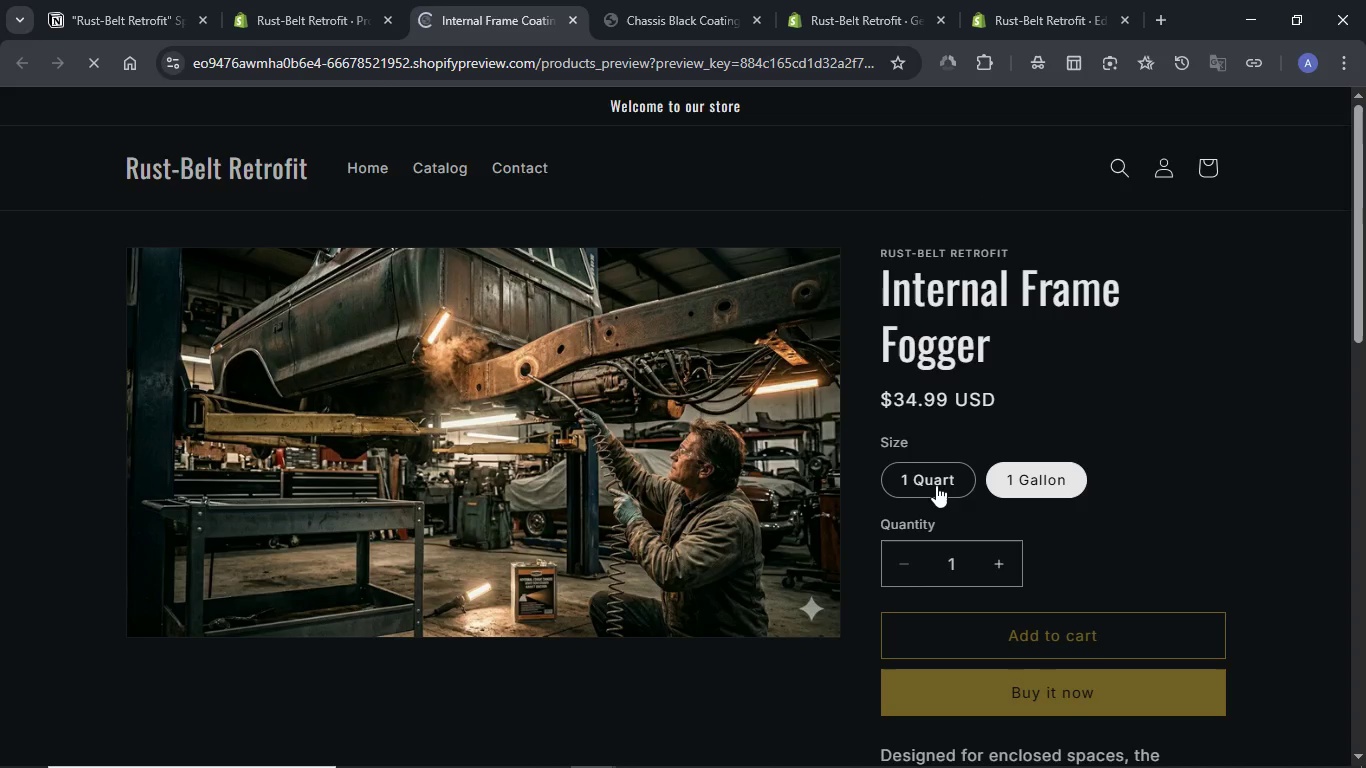 
left_click([936, 485])
 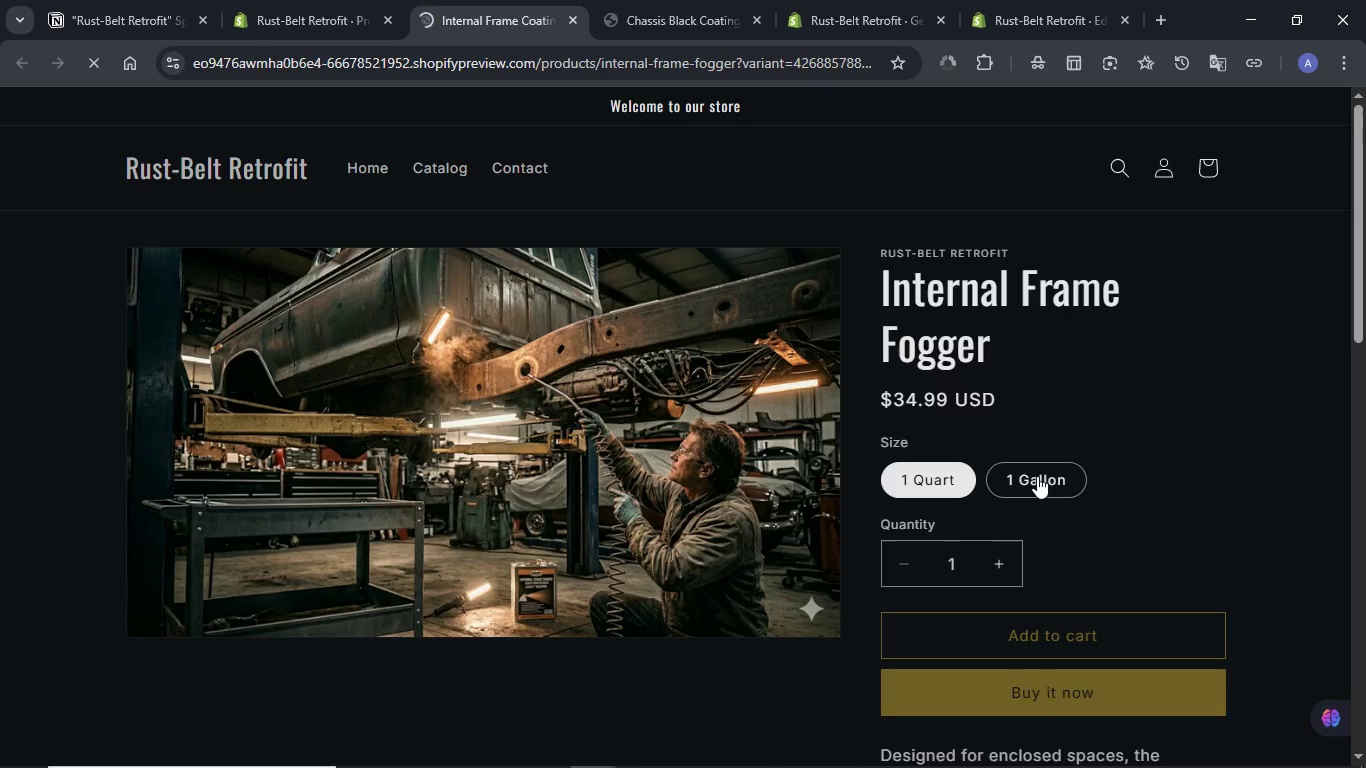 
left_click([1037, 476])
 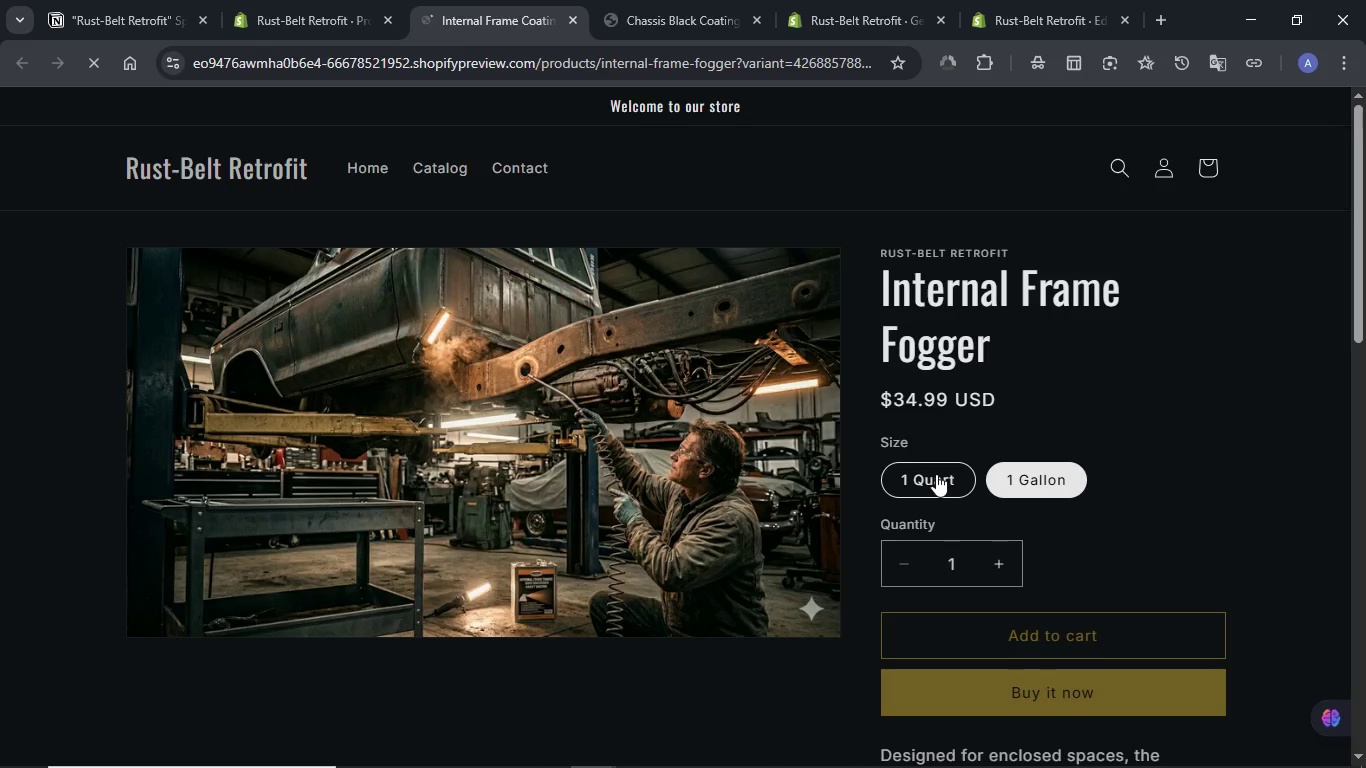 
left_click([936, 474])
 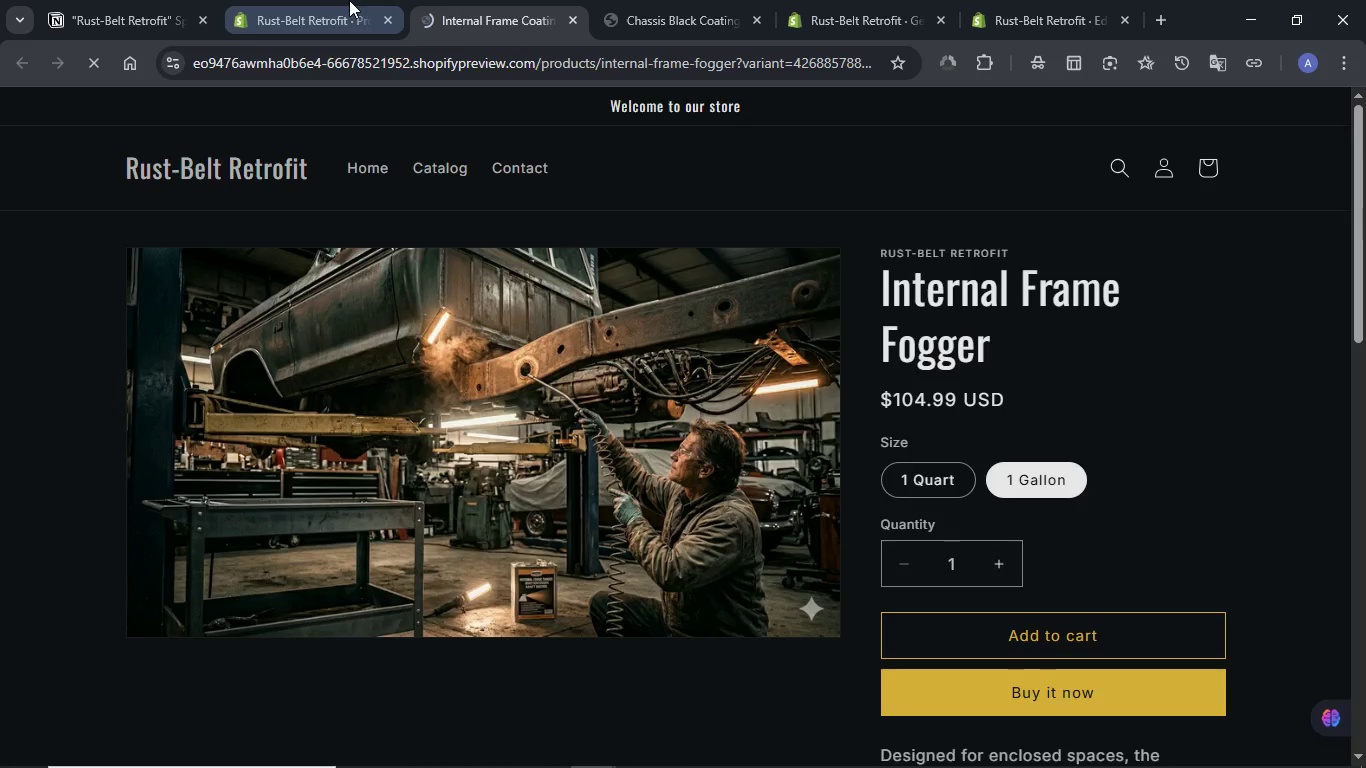 
left_click([338, 0])
 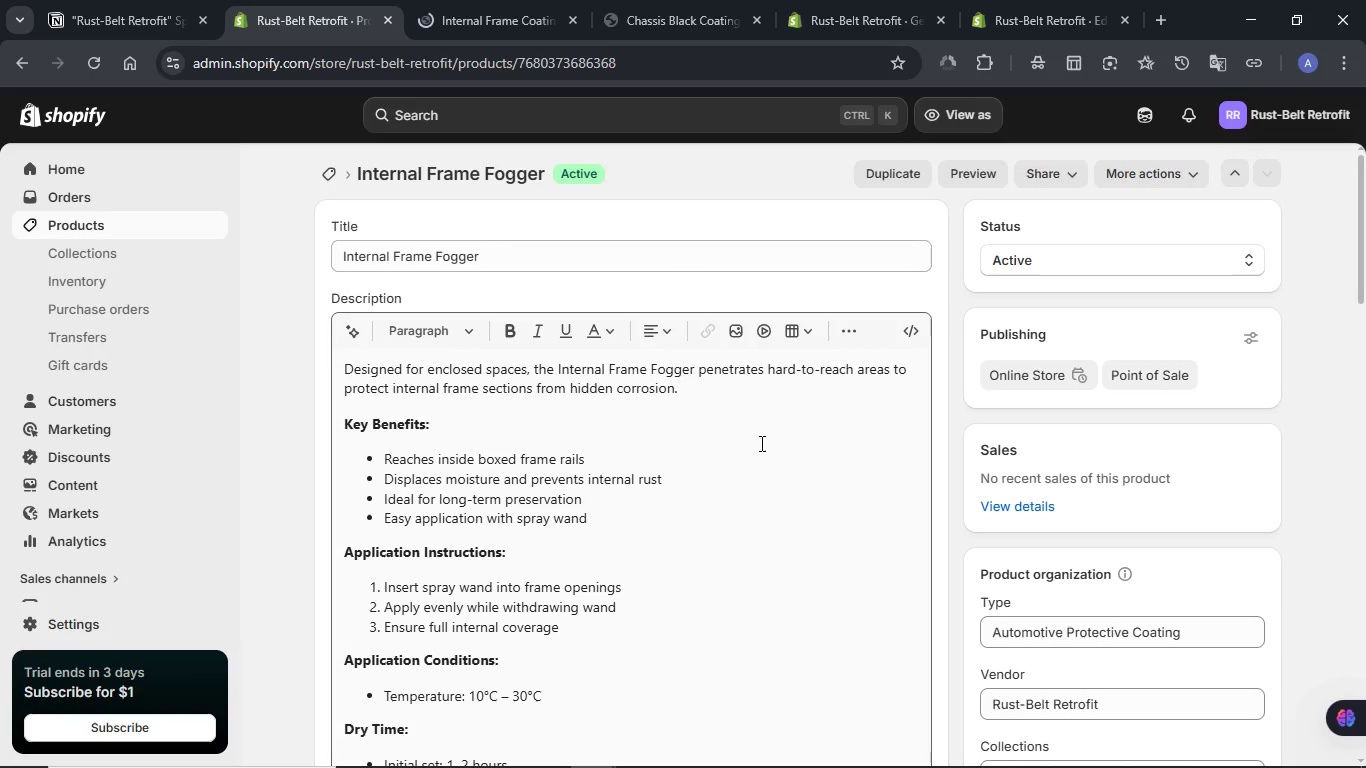 
scroll: coordinate [760, 443], scroll_direction: down, amount: 10.0
 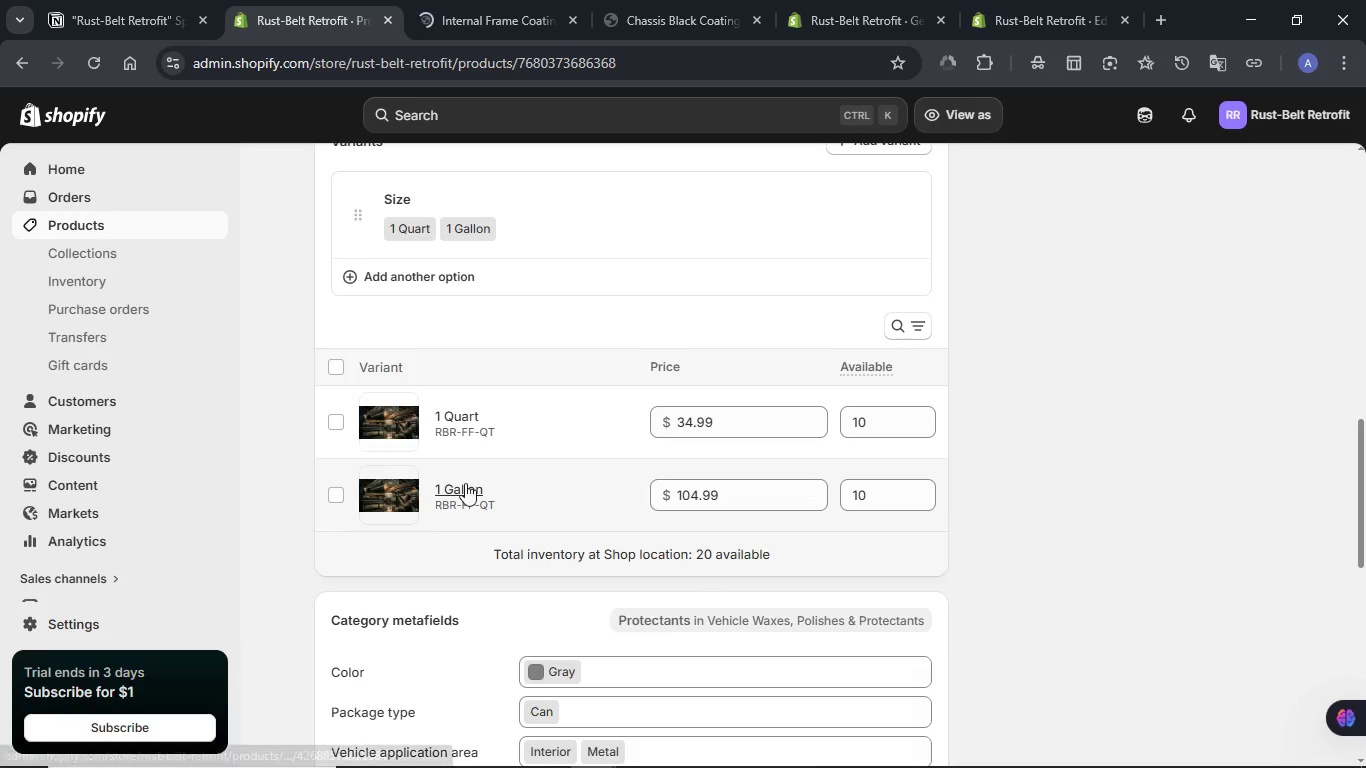 
wait(5.01)
 